 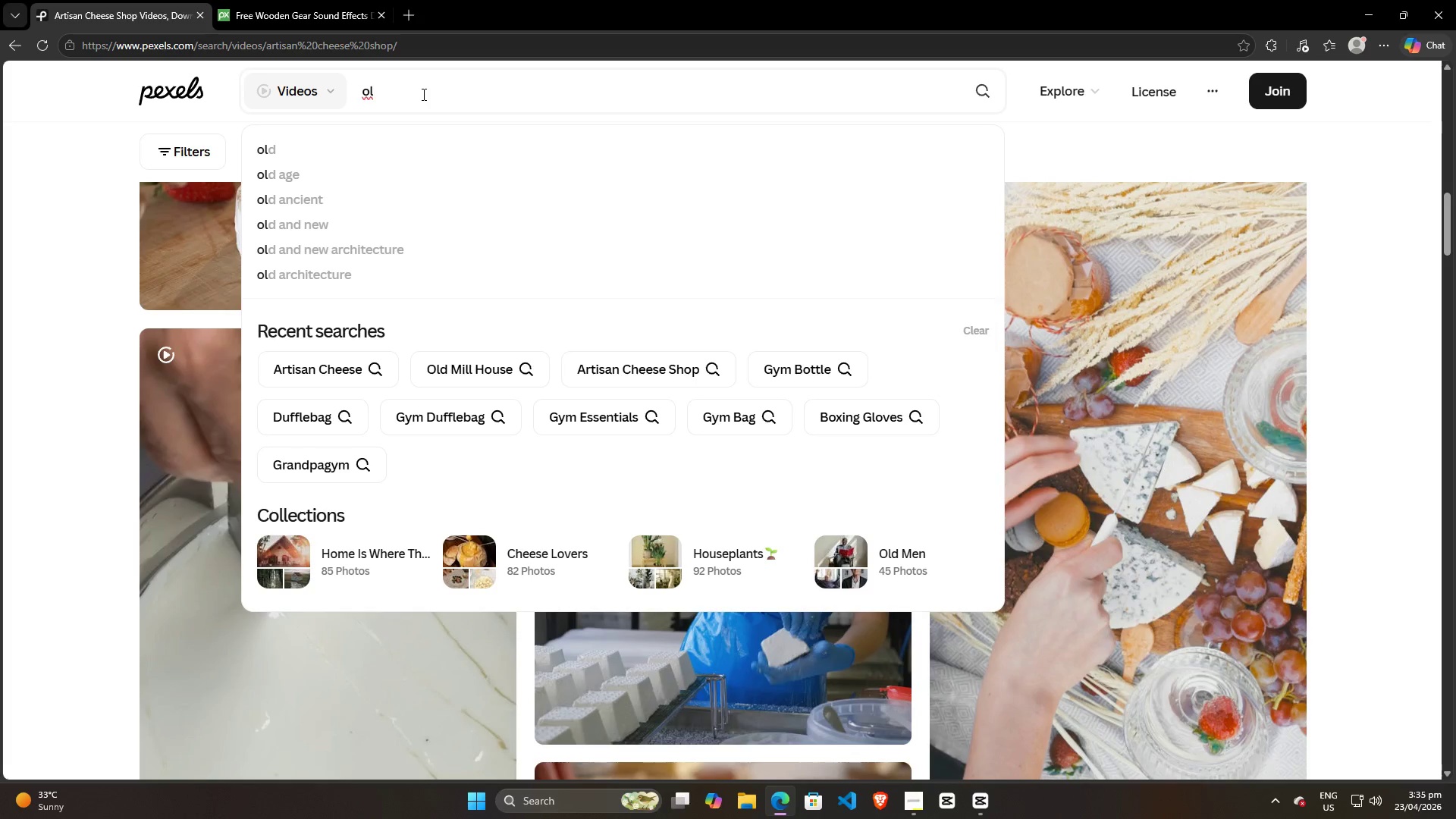 
key(Control+ControlLeft)
 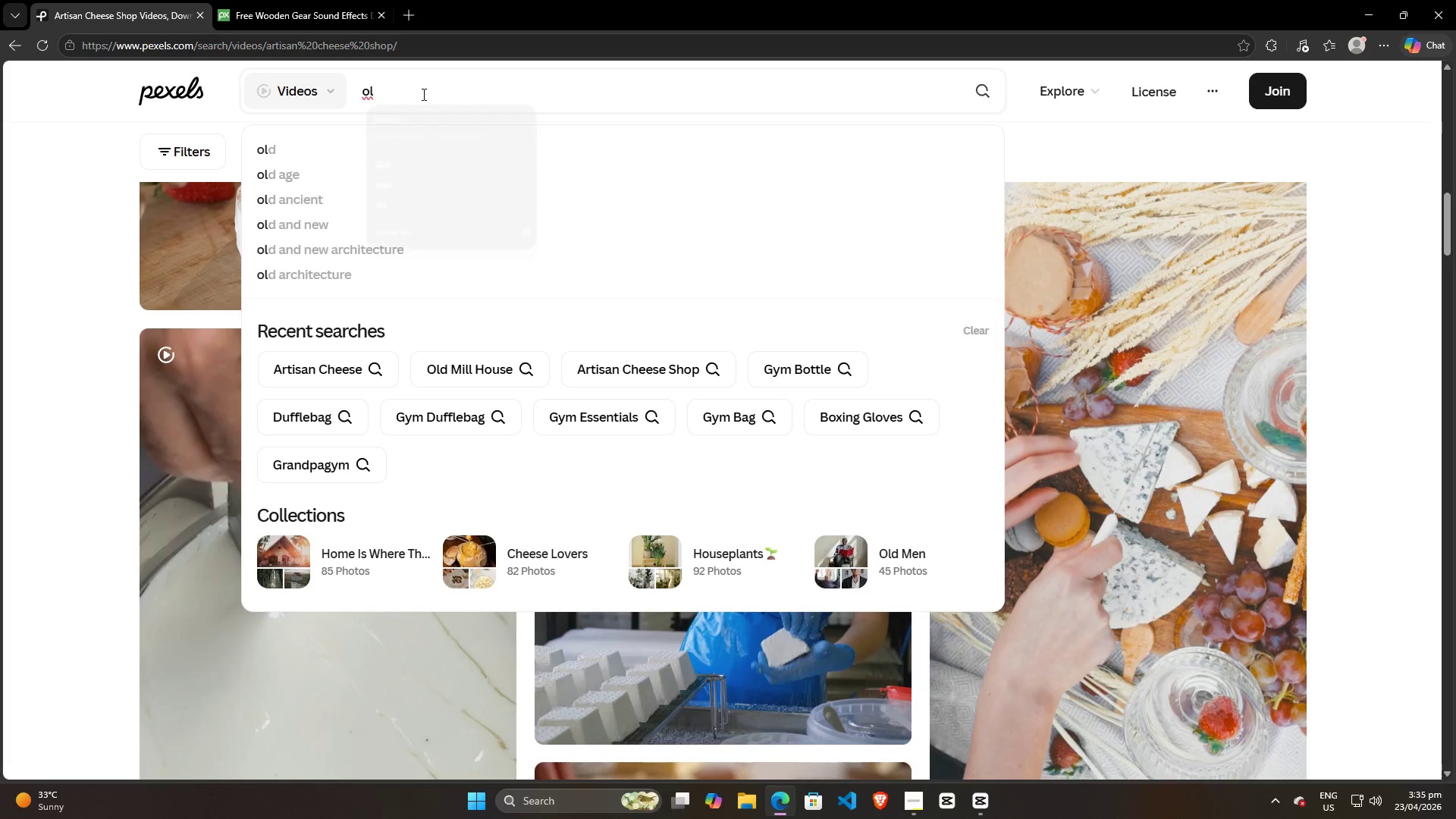 
key(Control+A)
 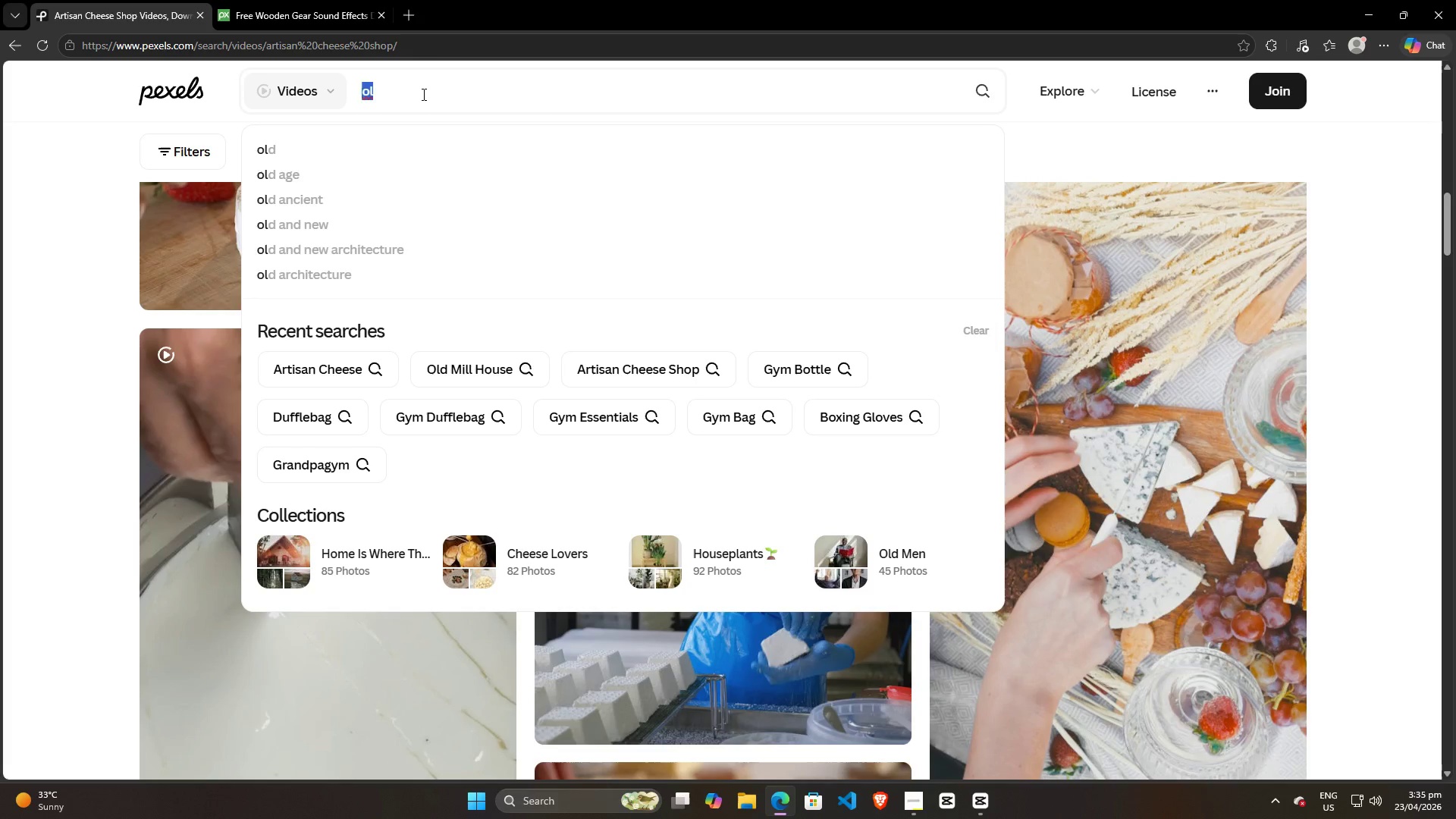 
key(Control+V)
 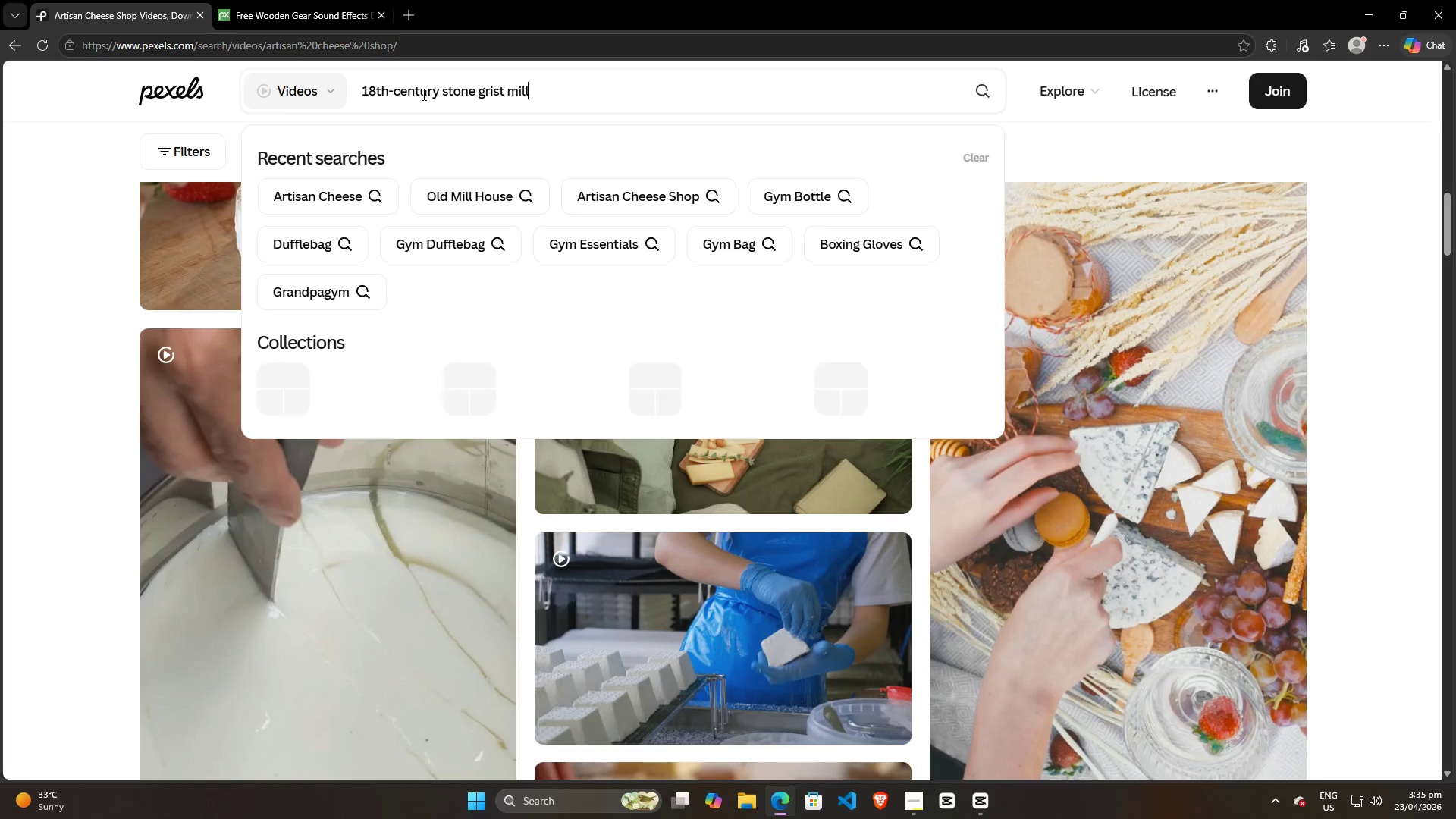 
key(Enter)
 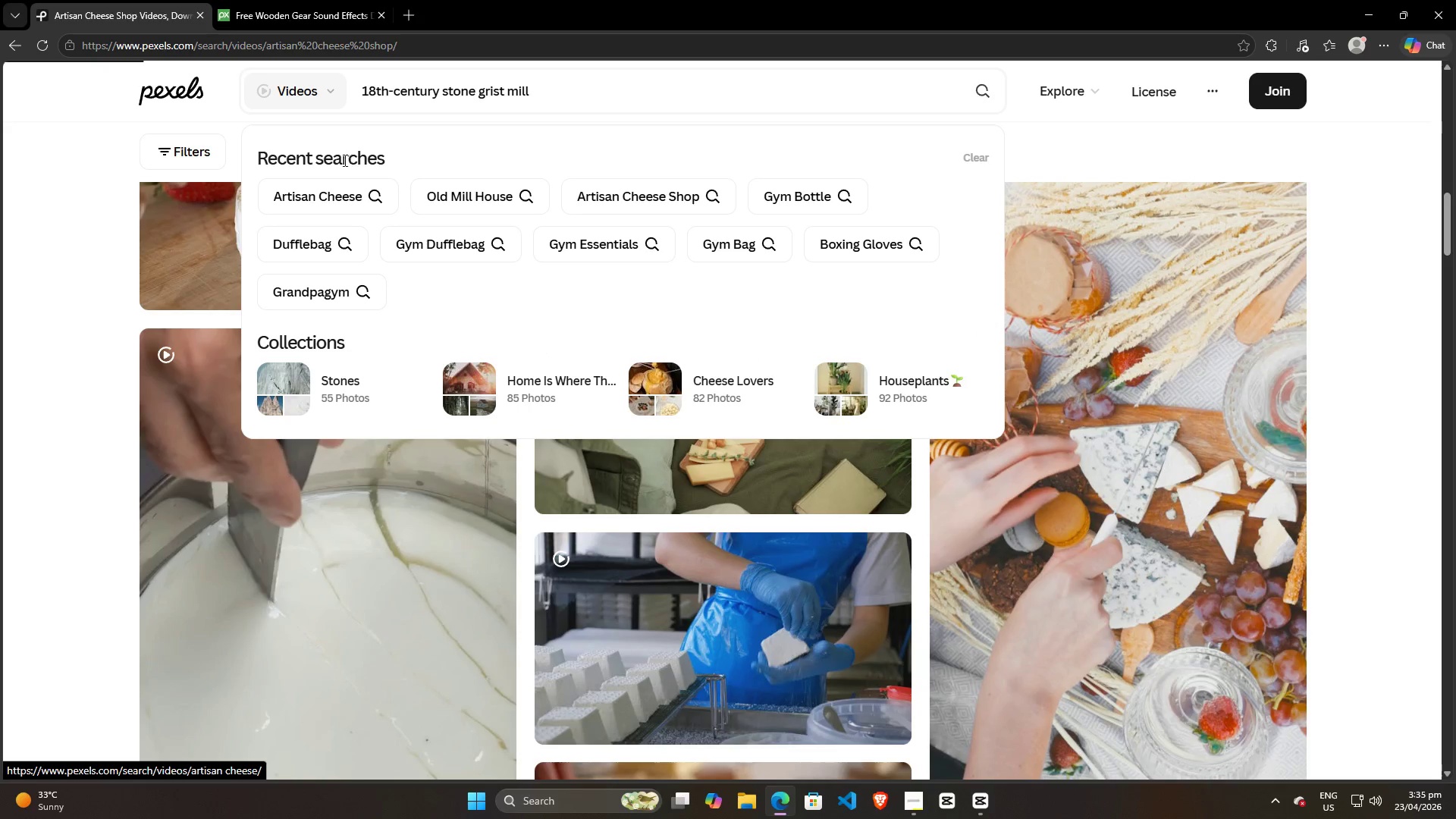 
left_click([981, 85])
 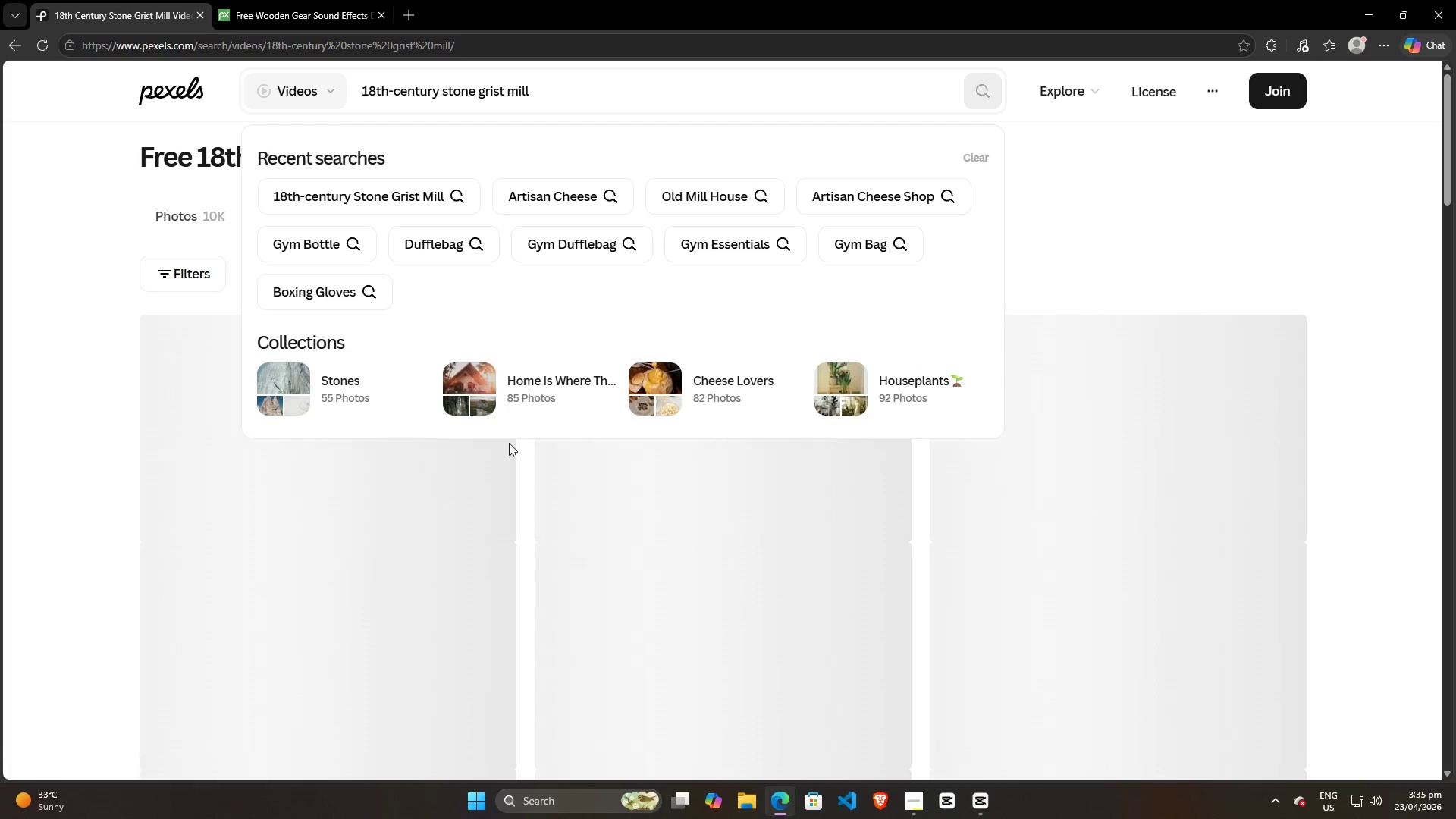 
left_click([88, 450])
 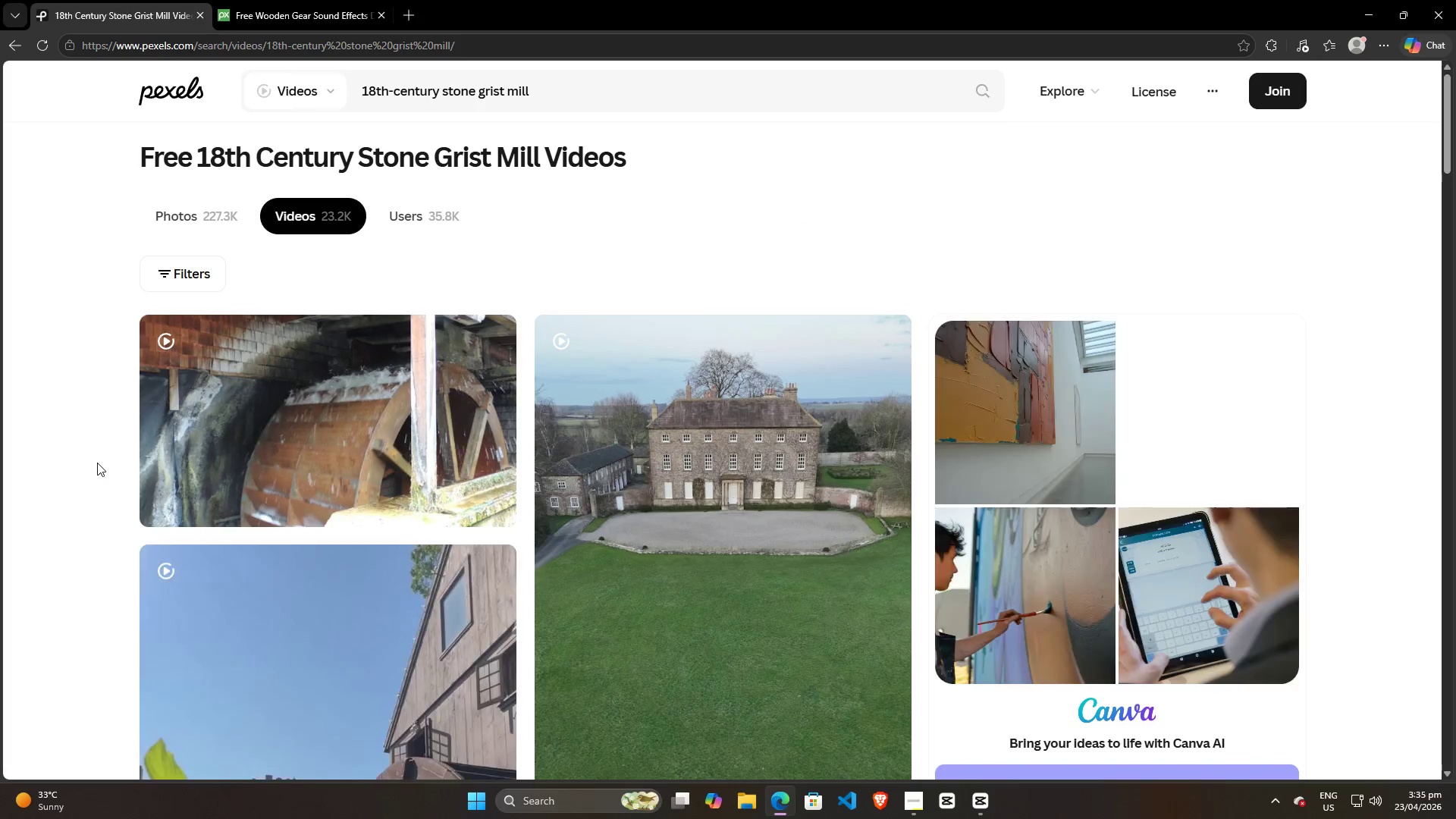 
scroll: coordinate [99, 460], scroll_direction: down, amount: 18.0
 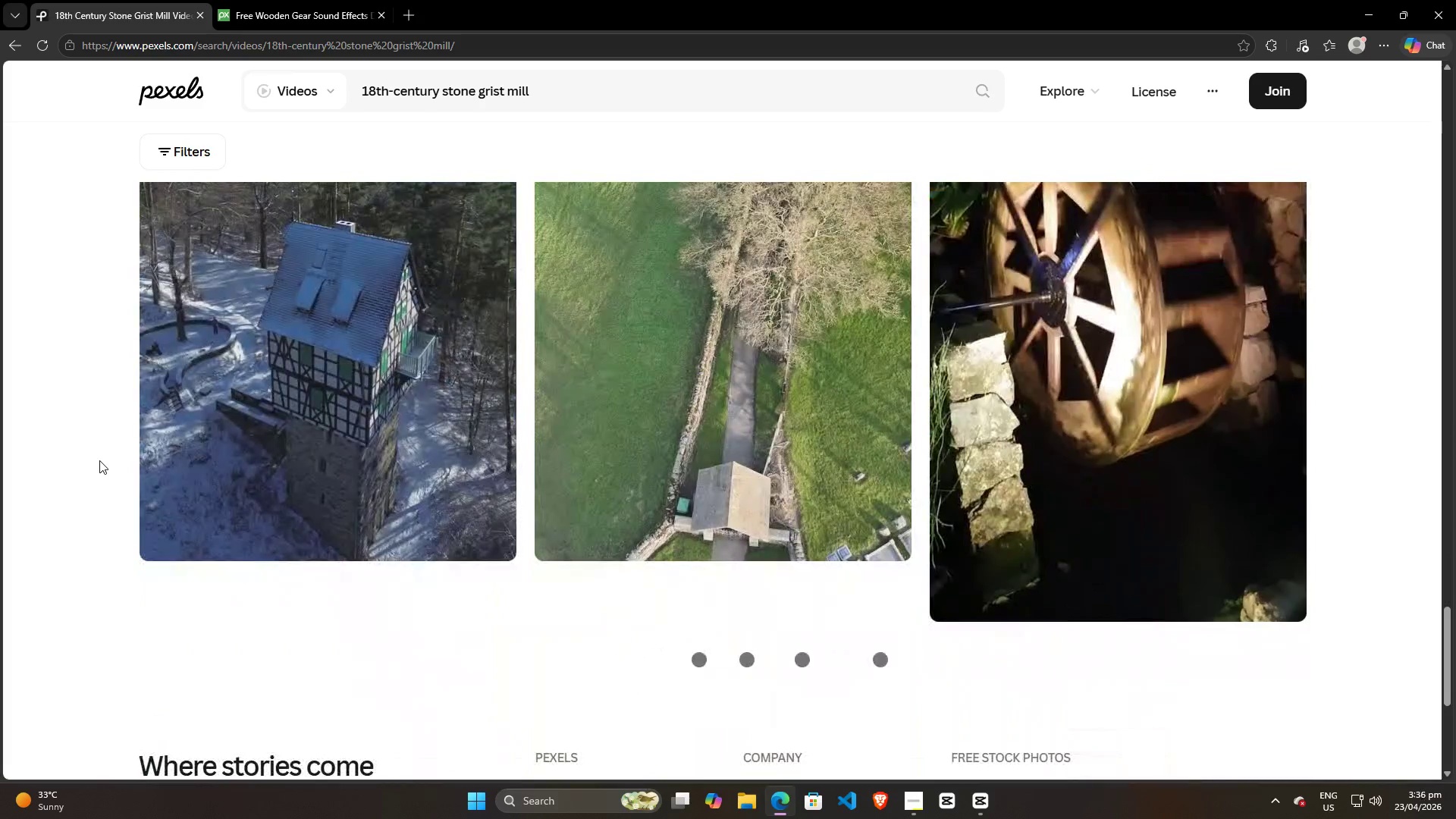 
scroll: coordinate [774, 404], scroll_direction: up, amount: 1.0
 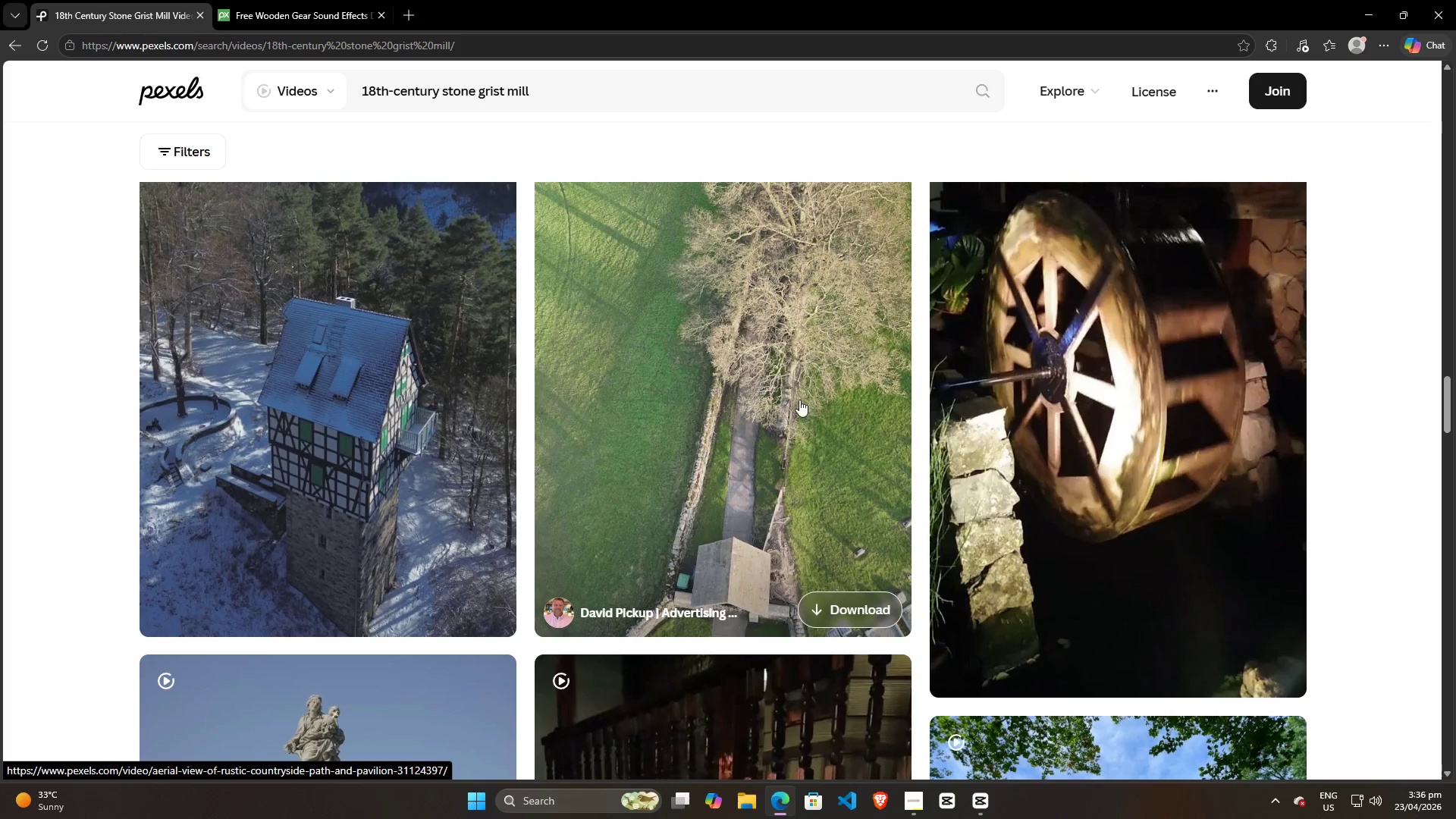 
scroll: coordinate [617, 532], scroll_direction: down, amount: 38.0
 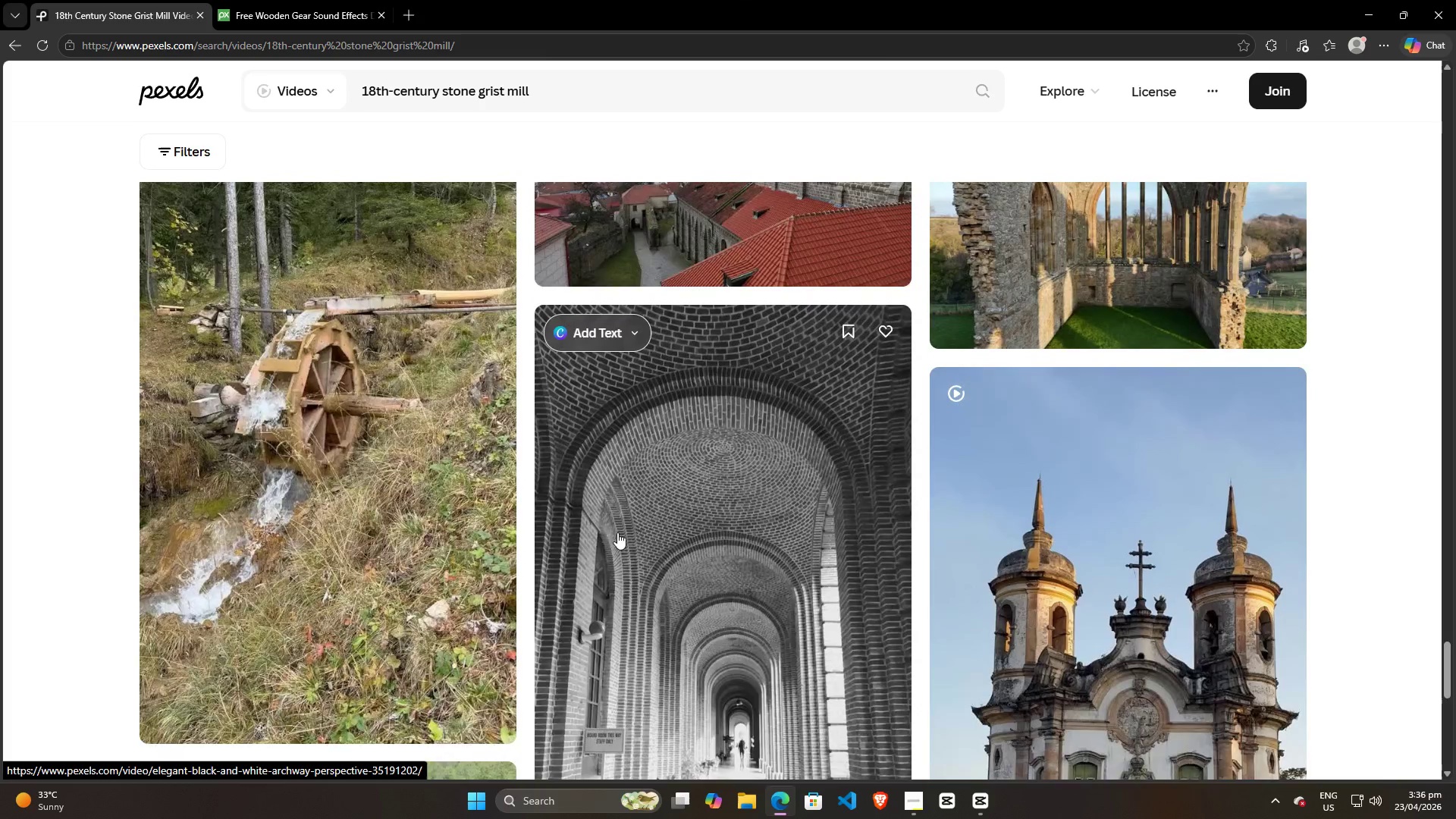 
scroll: coordinate [617, 532], scroll_direction: up, amount: 4.0
 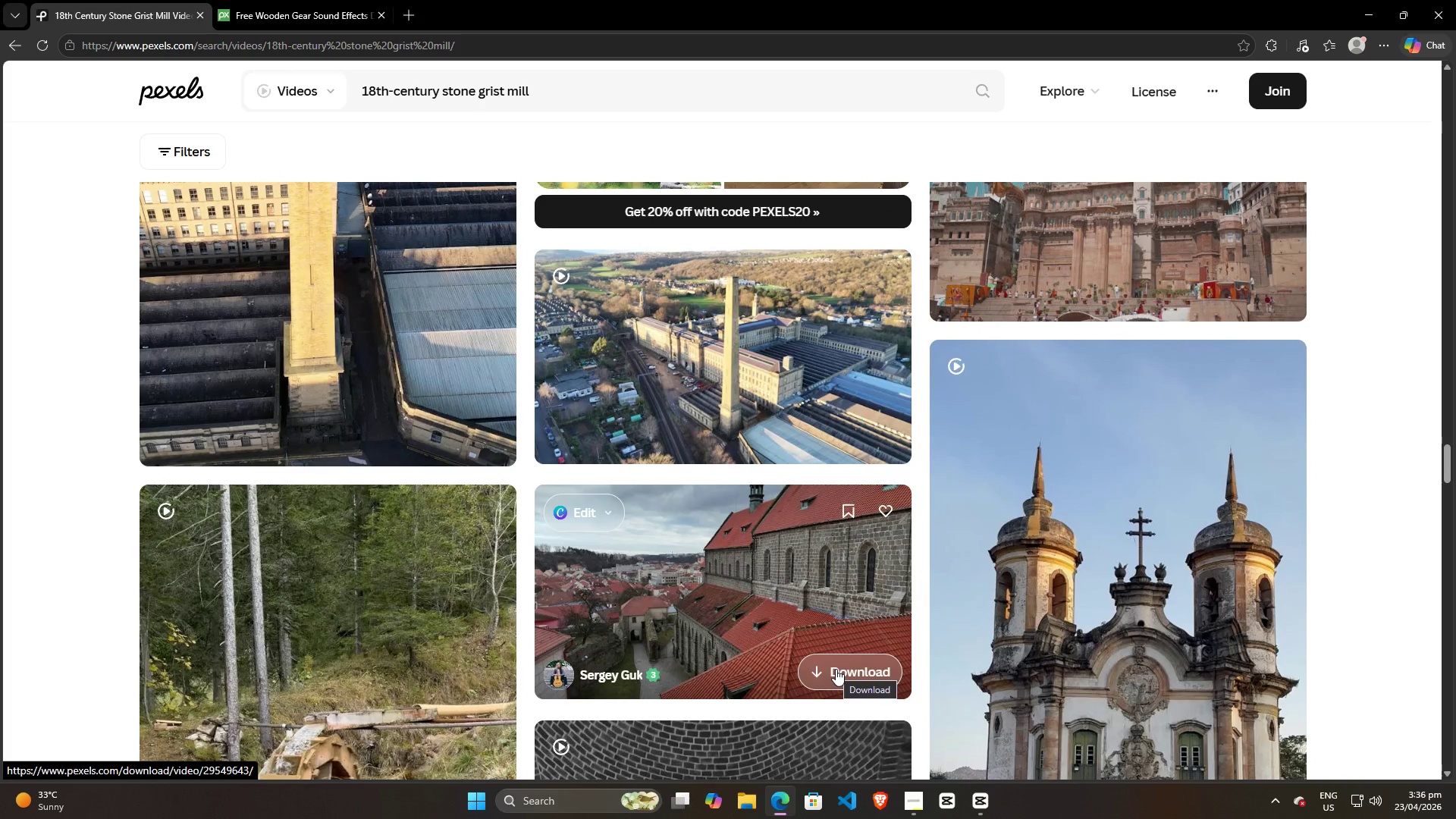 
left_click([836, 669])
 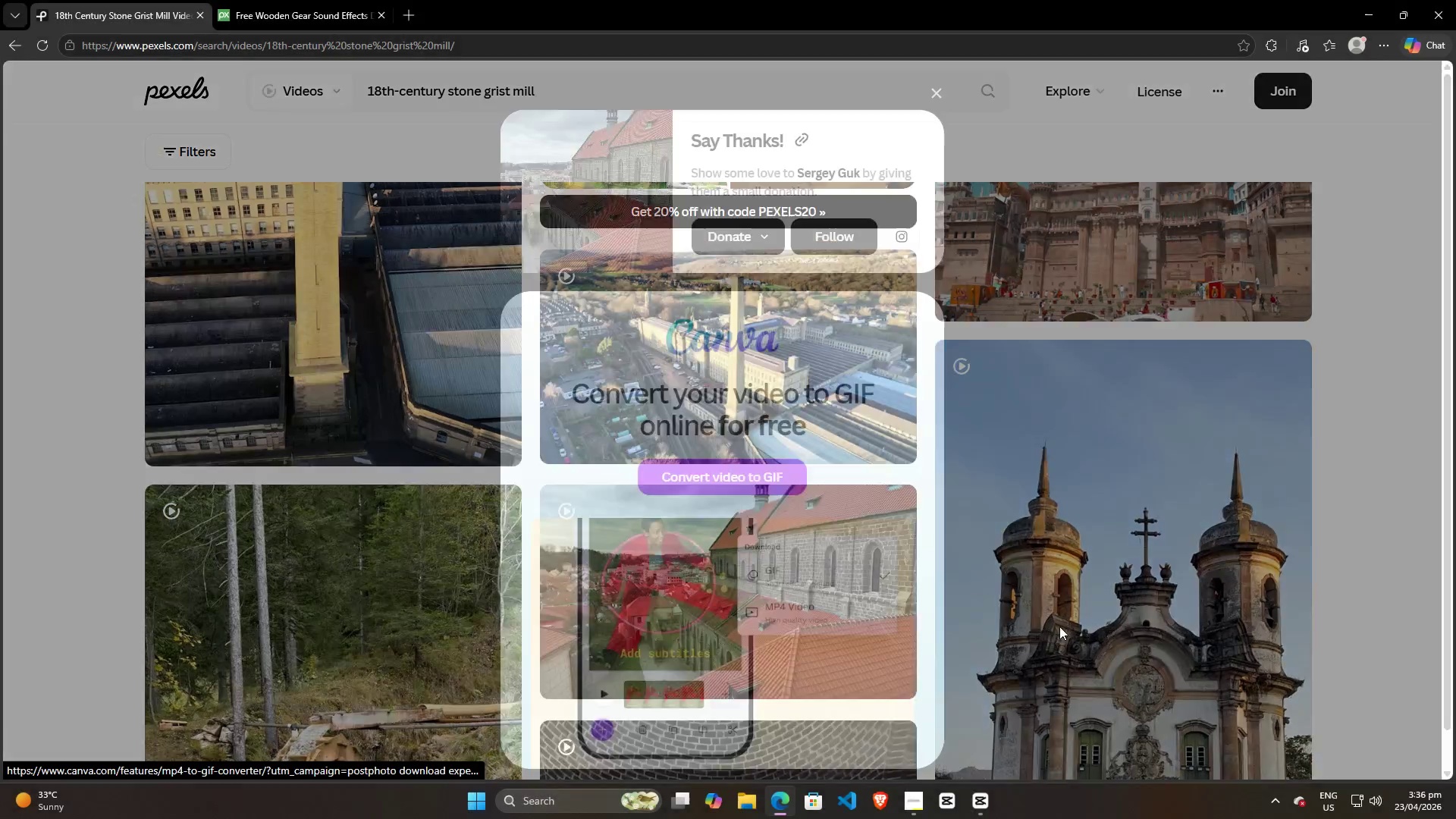 
scroll: coordinate [1062, 624], scroll_direction: down, amount: 5.0
 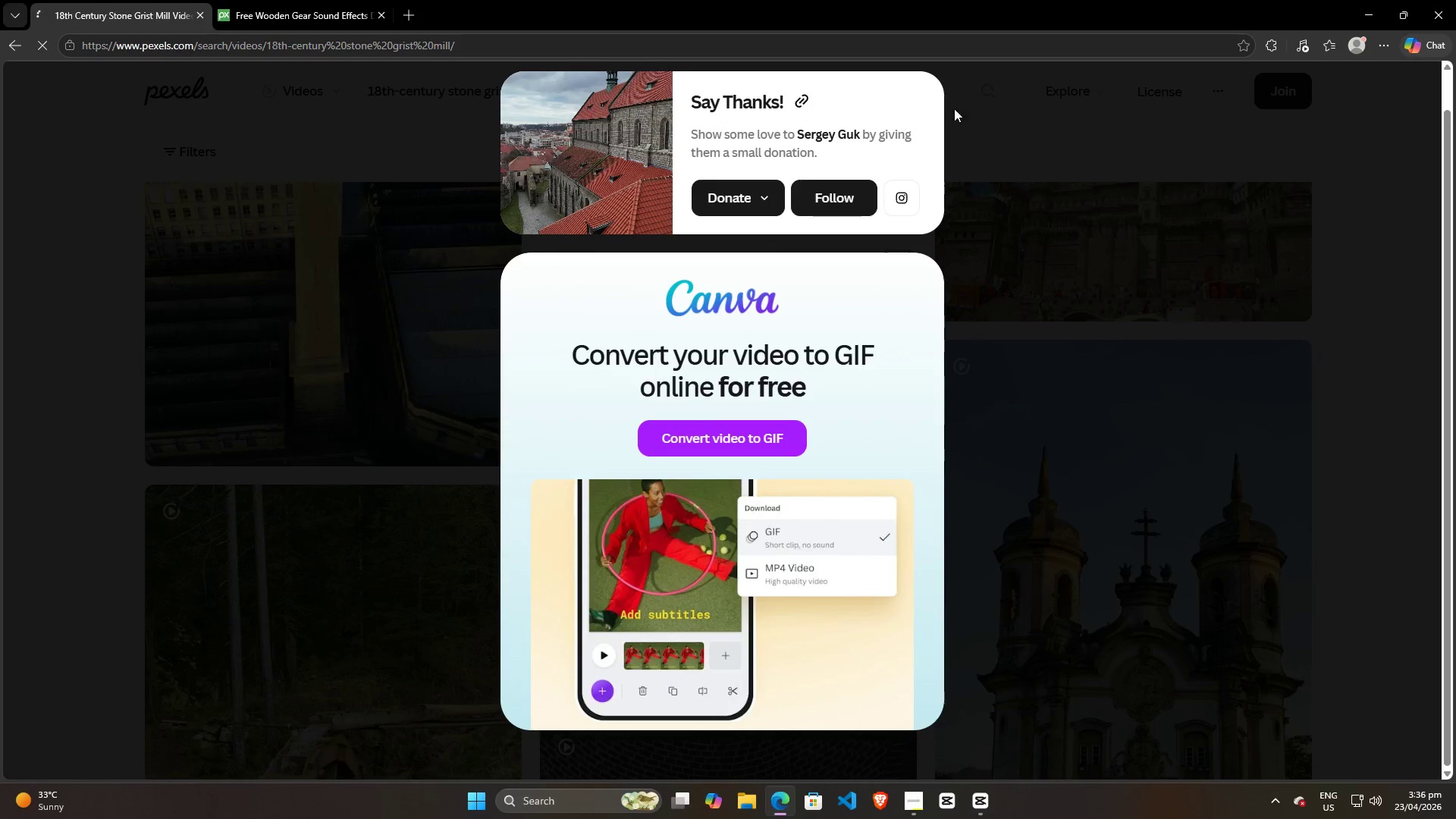 
left_click([1166, 176])
 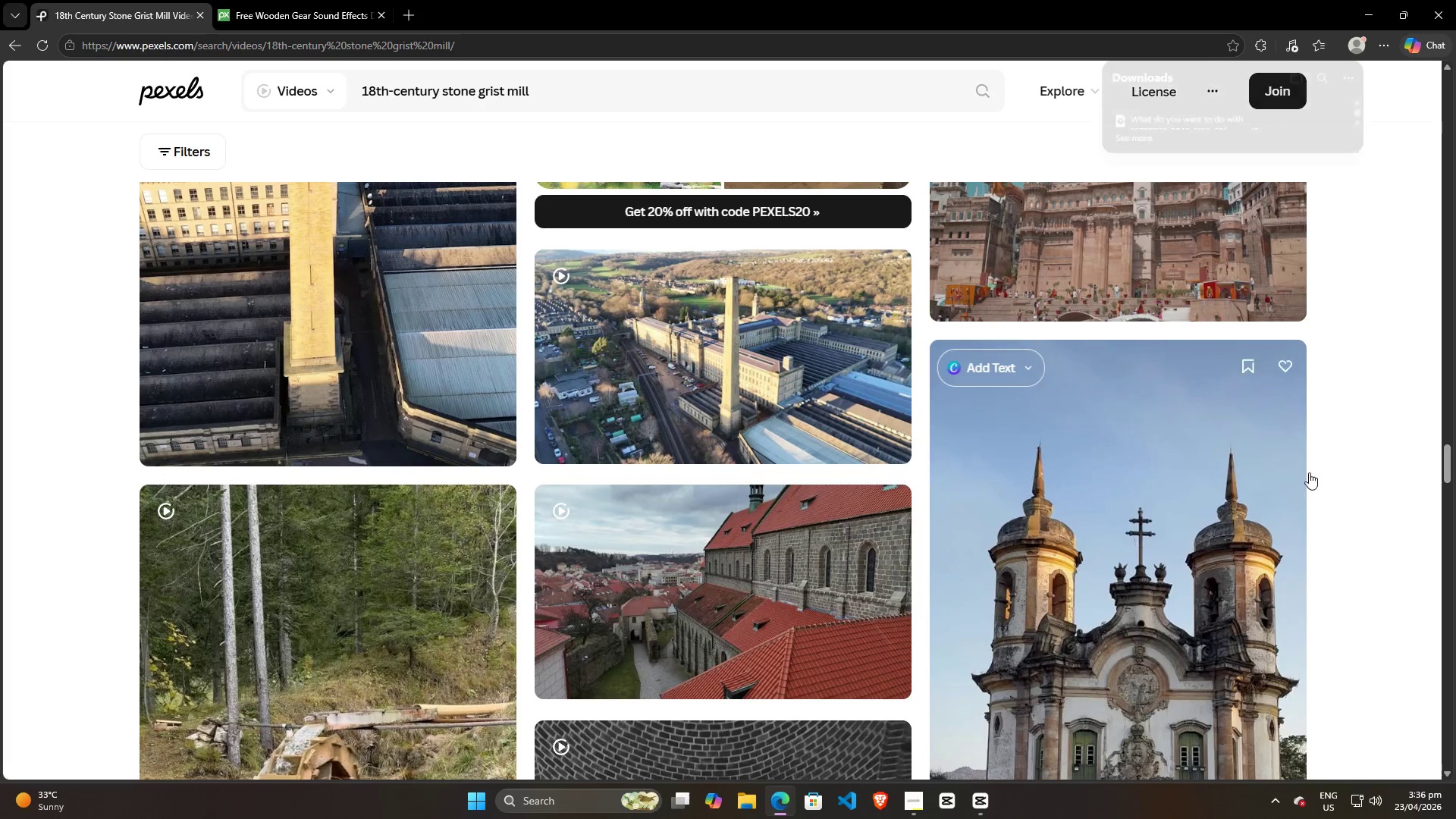 
scroll: coordinate [1325, 469], scroll_direction: down, amount: 5.0
 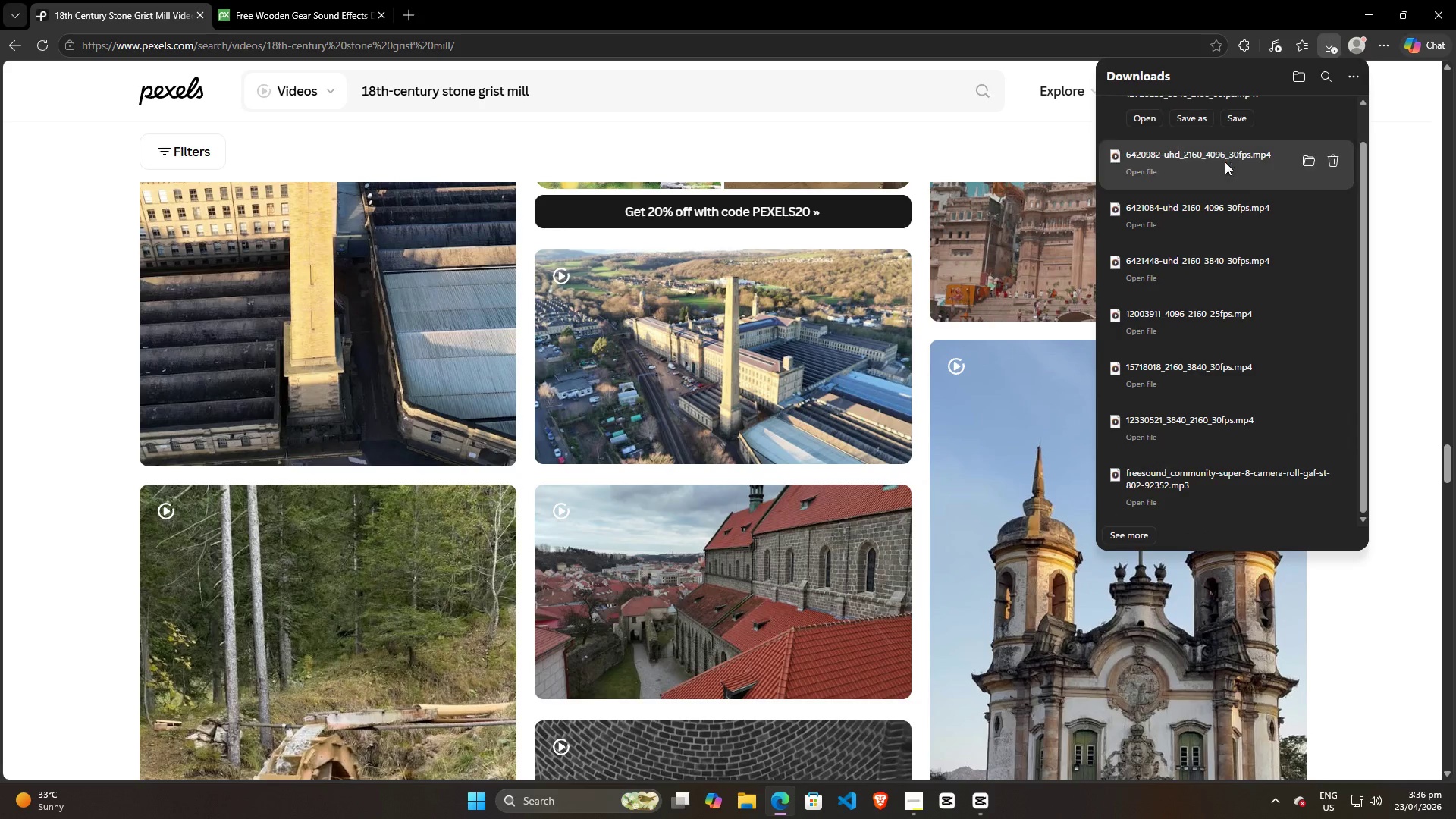 
left_click([1240, 159])
 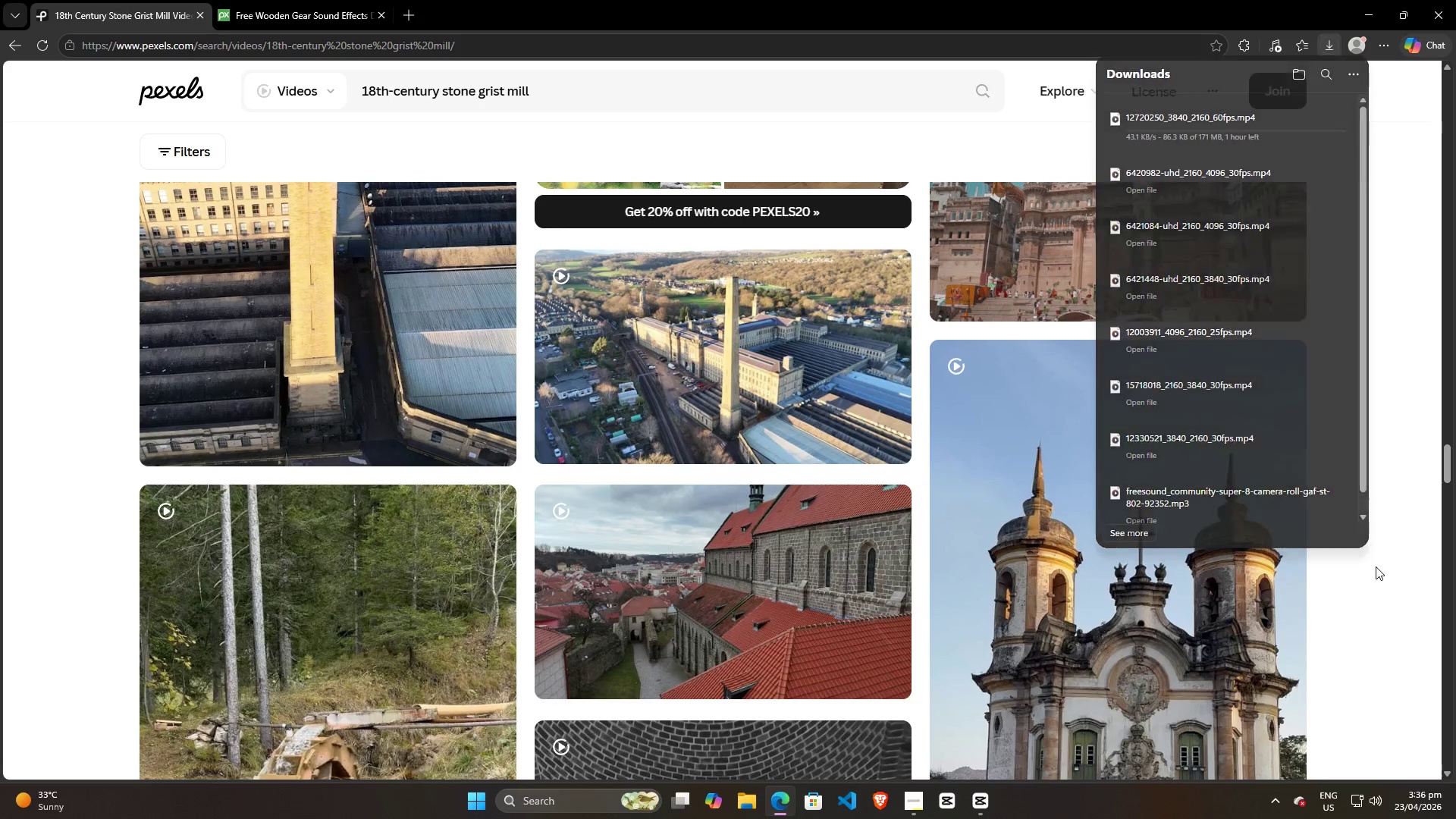 
scroll: coordinate [1240, 168], scroll_direction: up, amount: 3.0
 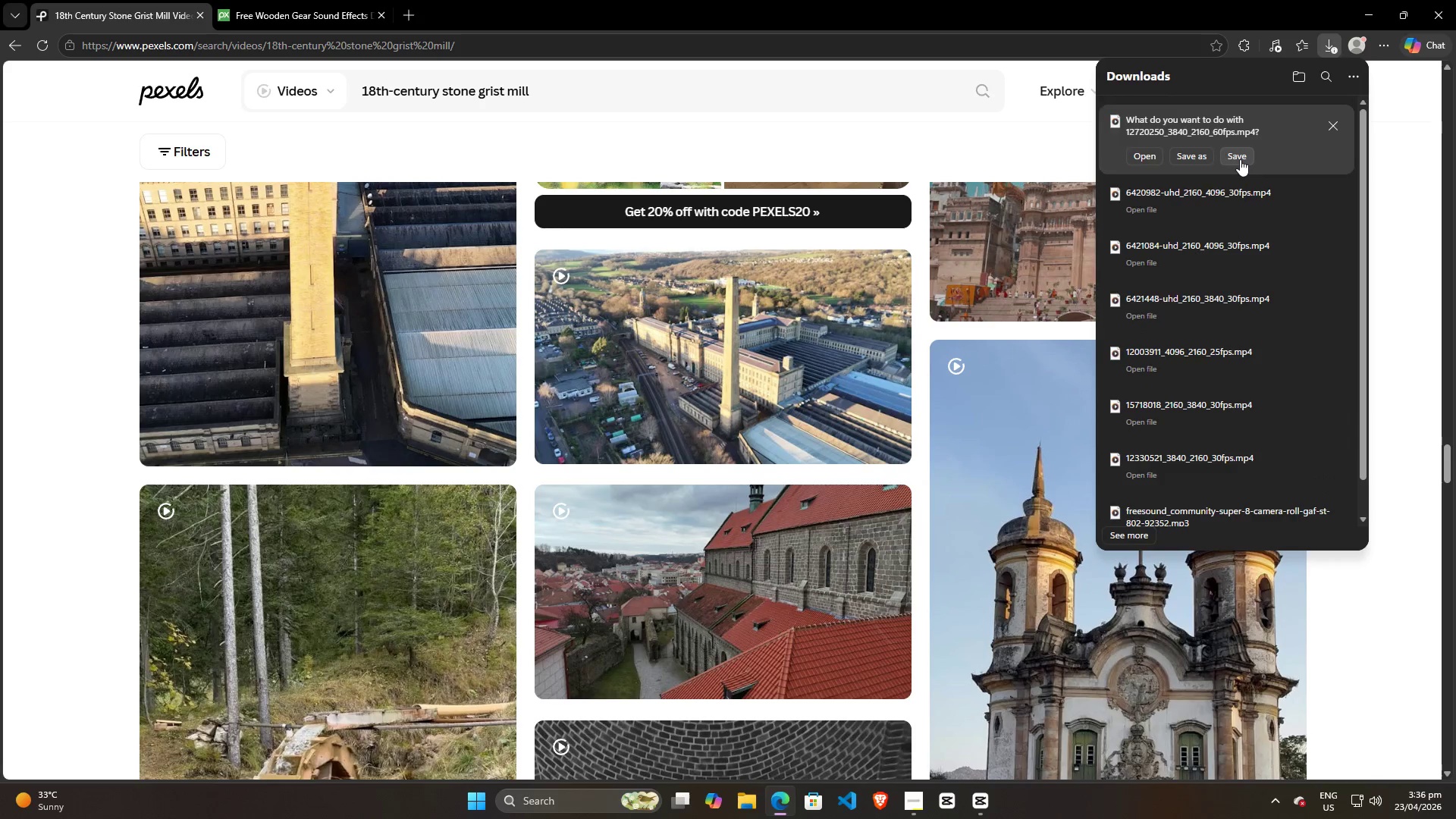 
scroll: coordinate [1376, 570], scroll_direction: down, amount: 6.0
 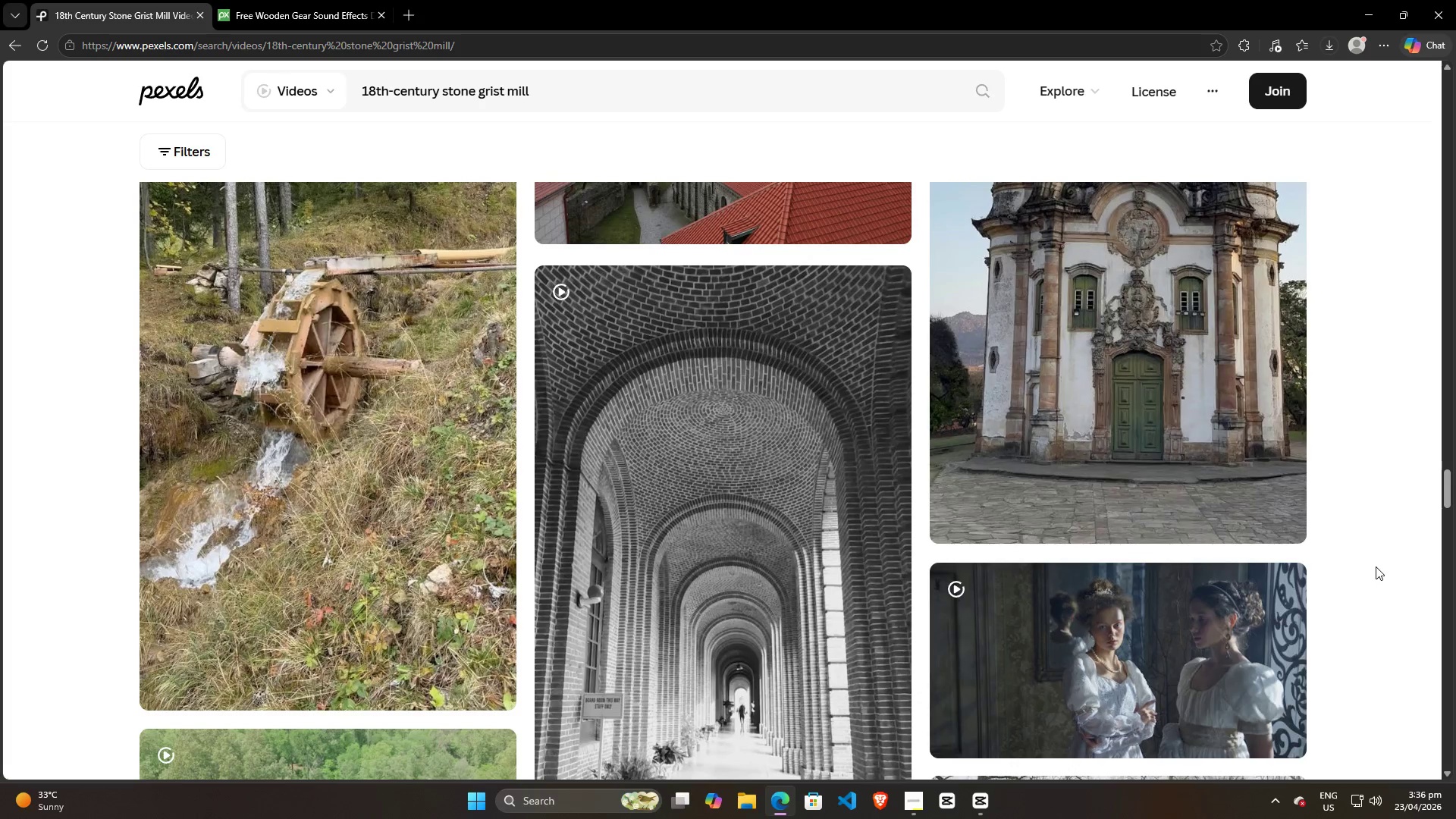 
scroll: coordinate [1365, 551], scroll_direction: up, amount: 2.0
 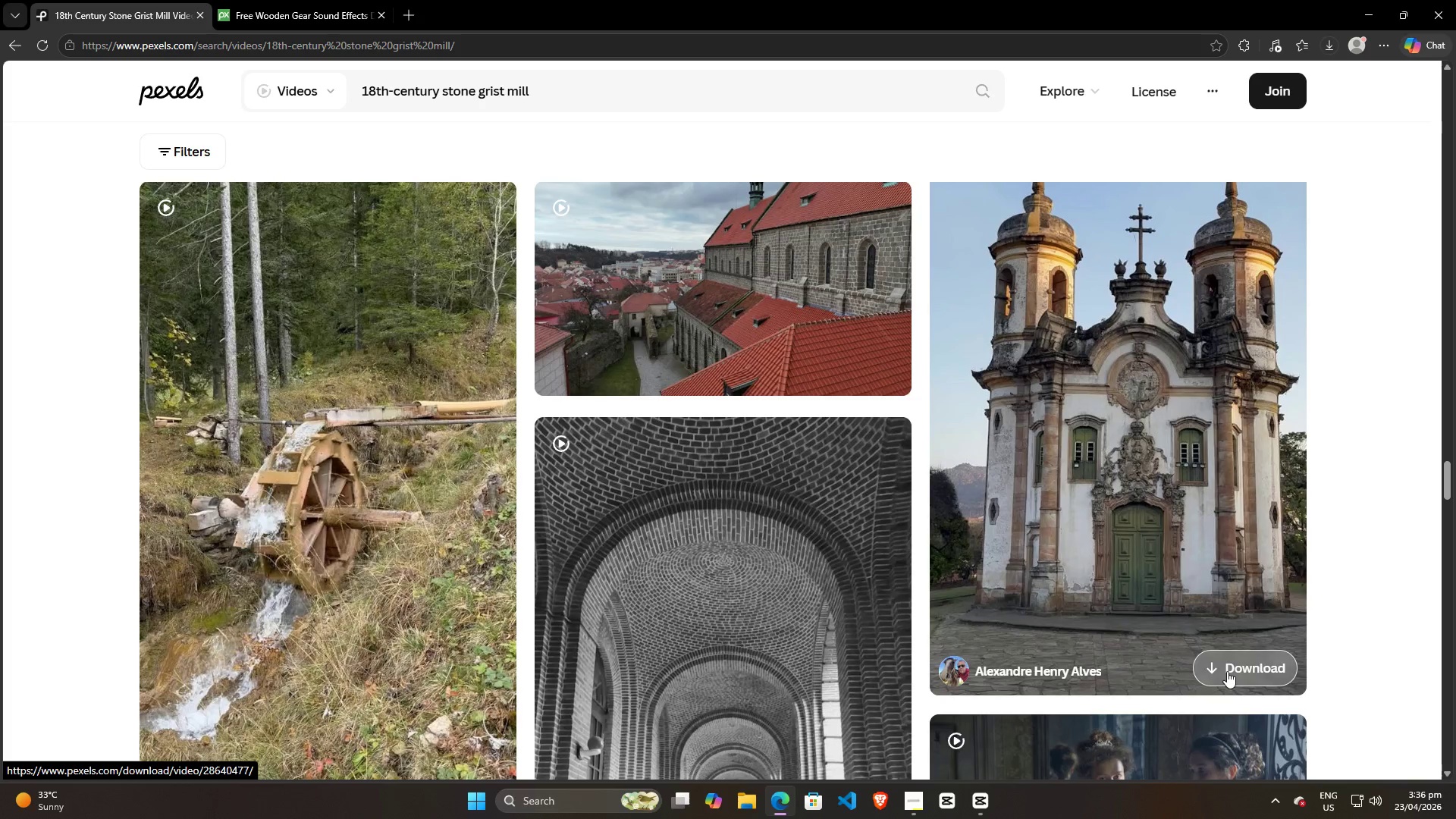 
left_click([1227, 671])
 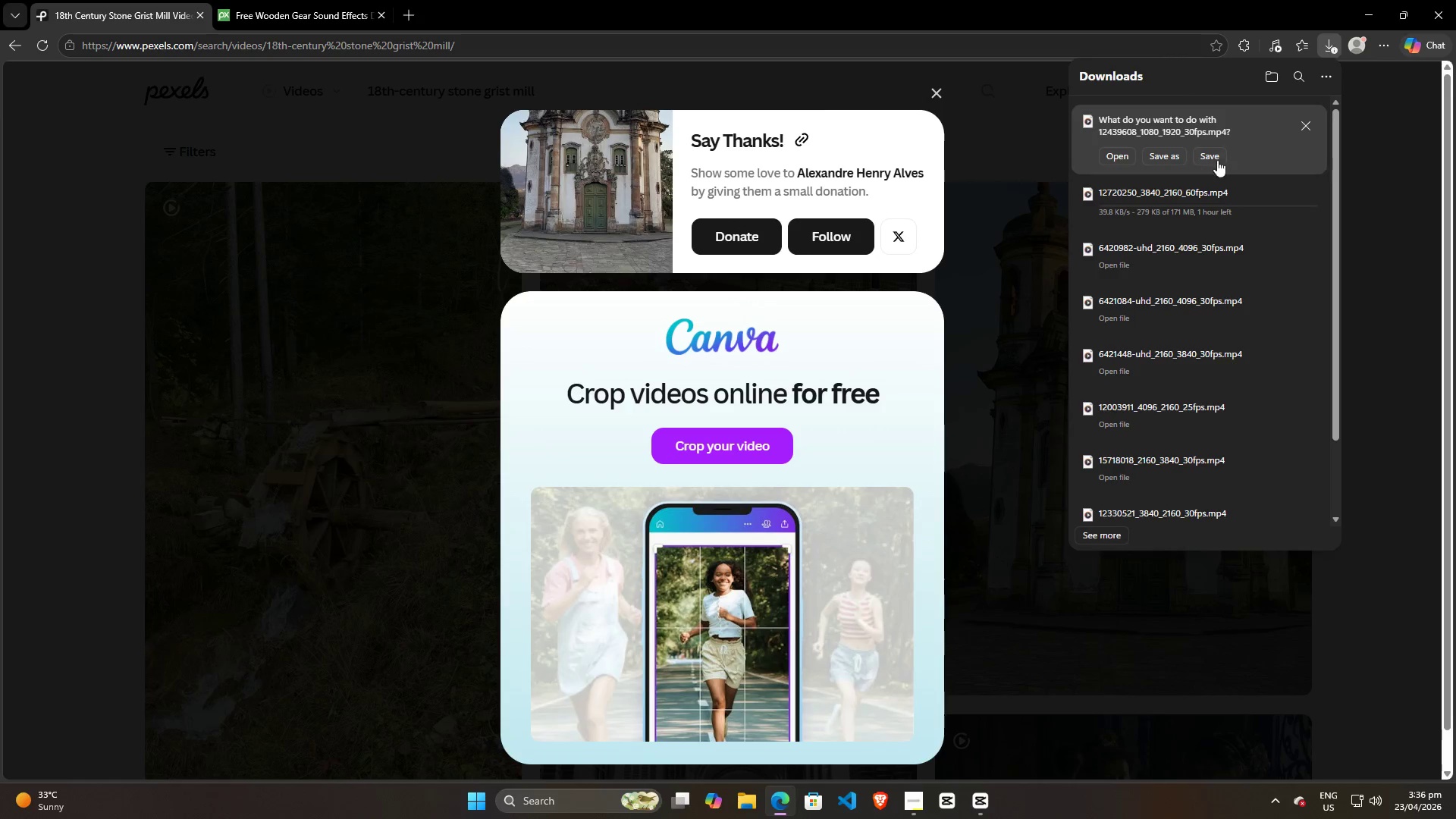 
left_click([1216, 157])
 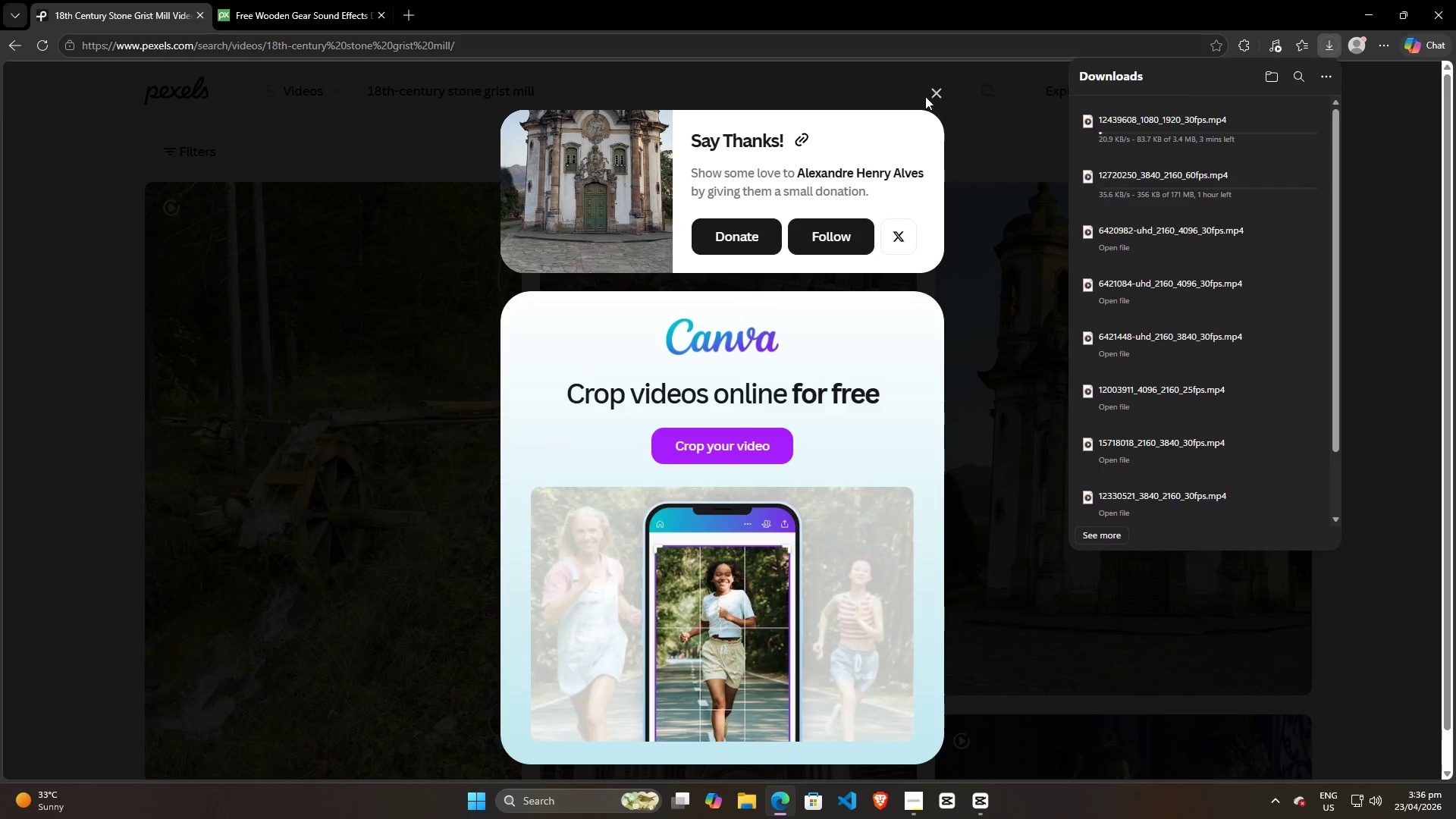 
left_click([936, 93])
 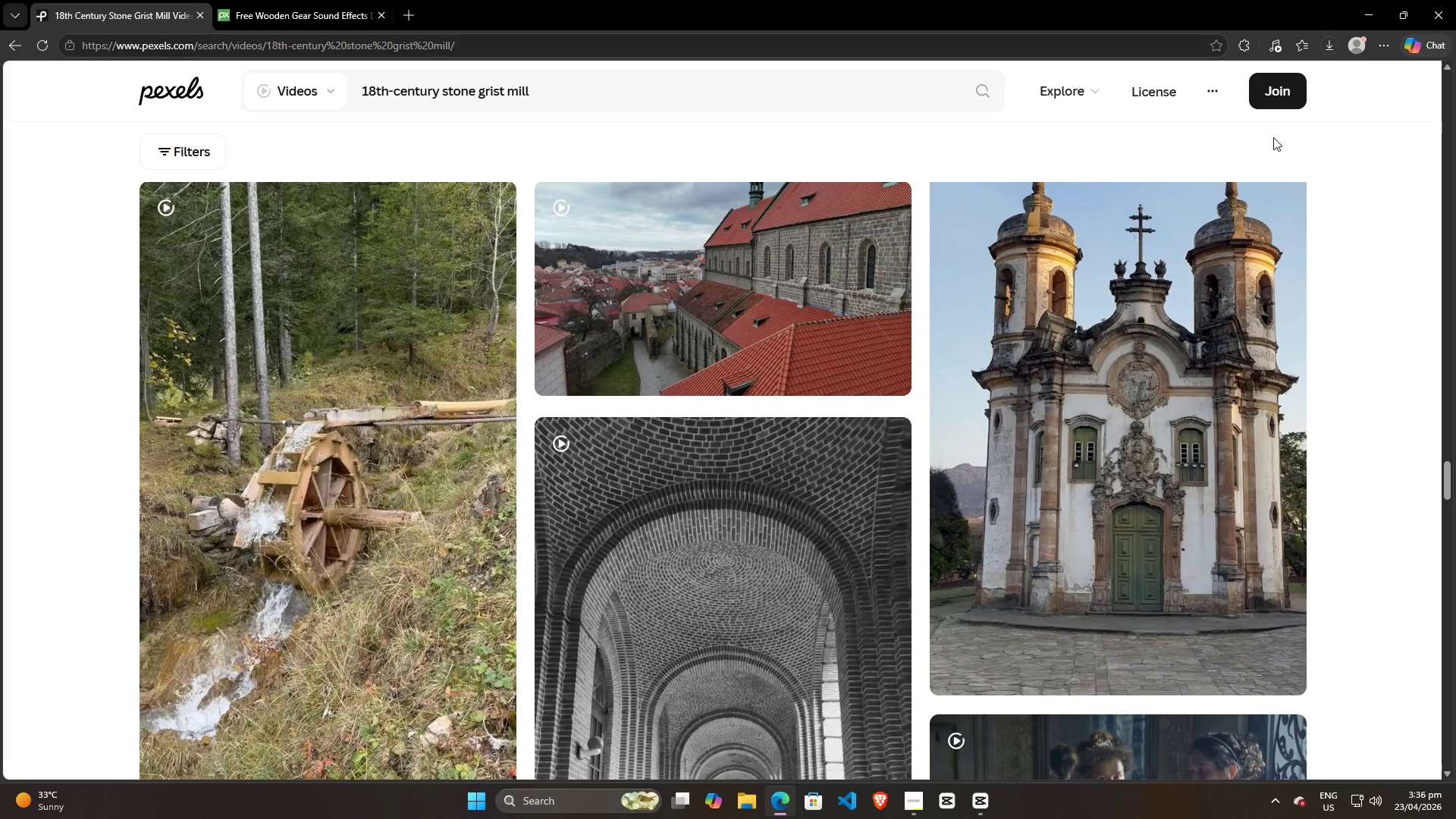 
left_click([1331, 44])
 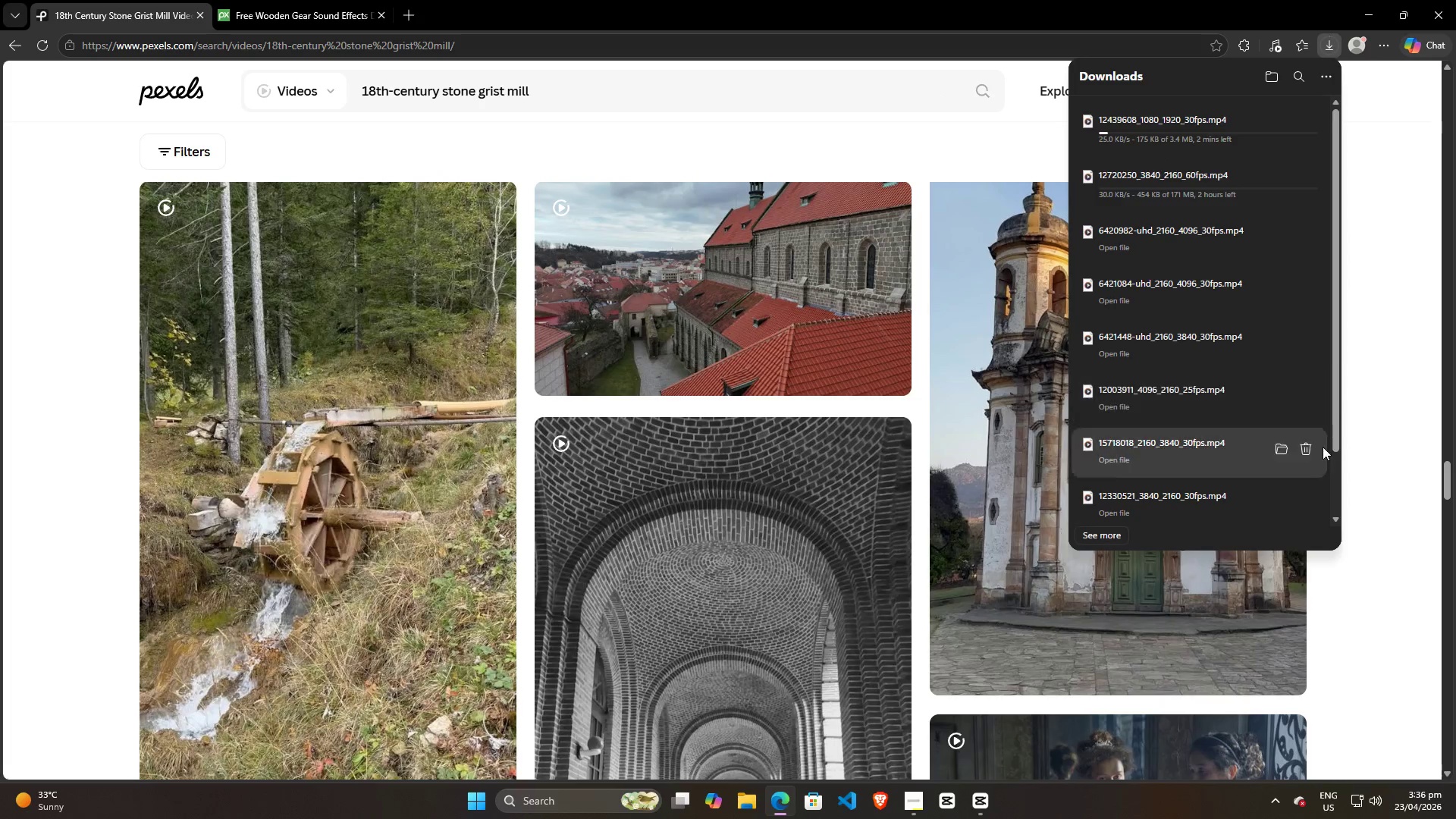 
left_click([1382, 563])
 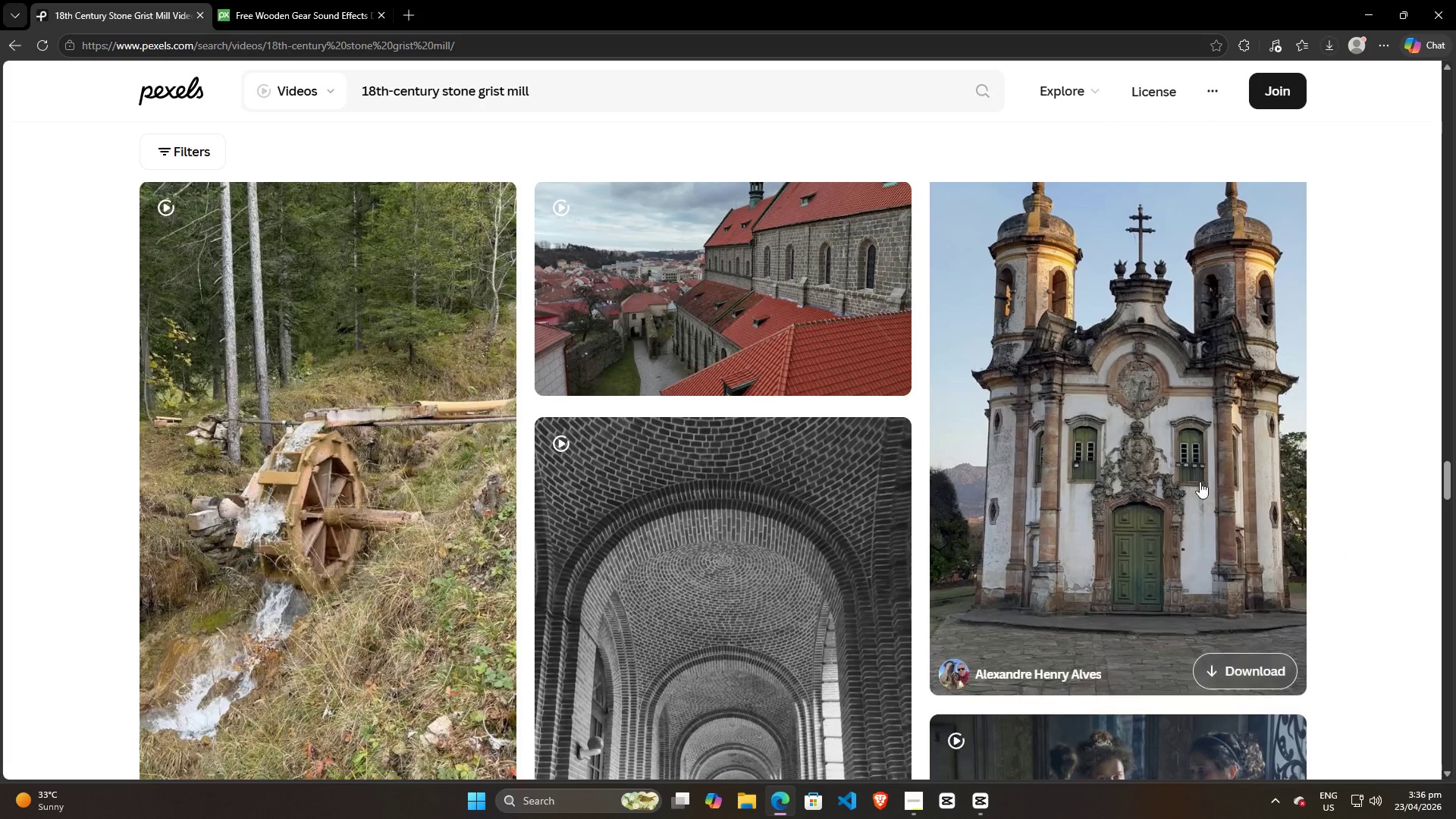 
scroll: coordinate [1198, 486], scroll_direction: up, amount: 2.0
 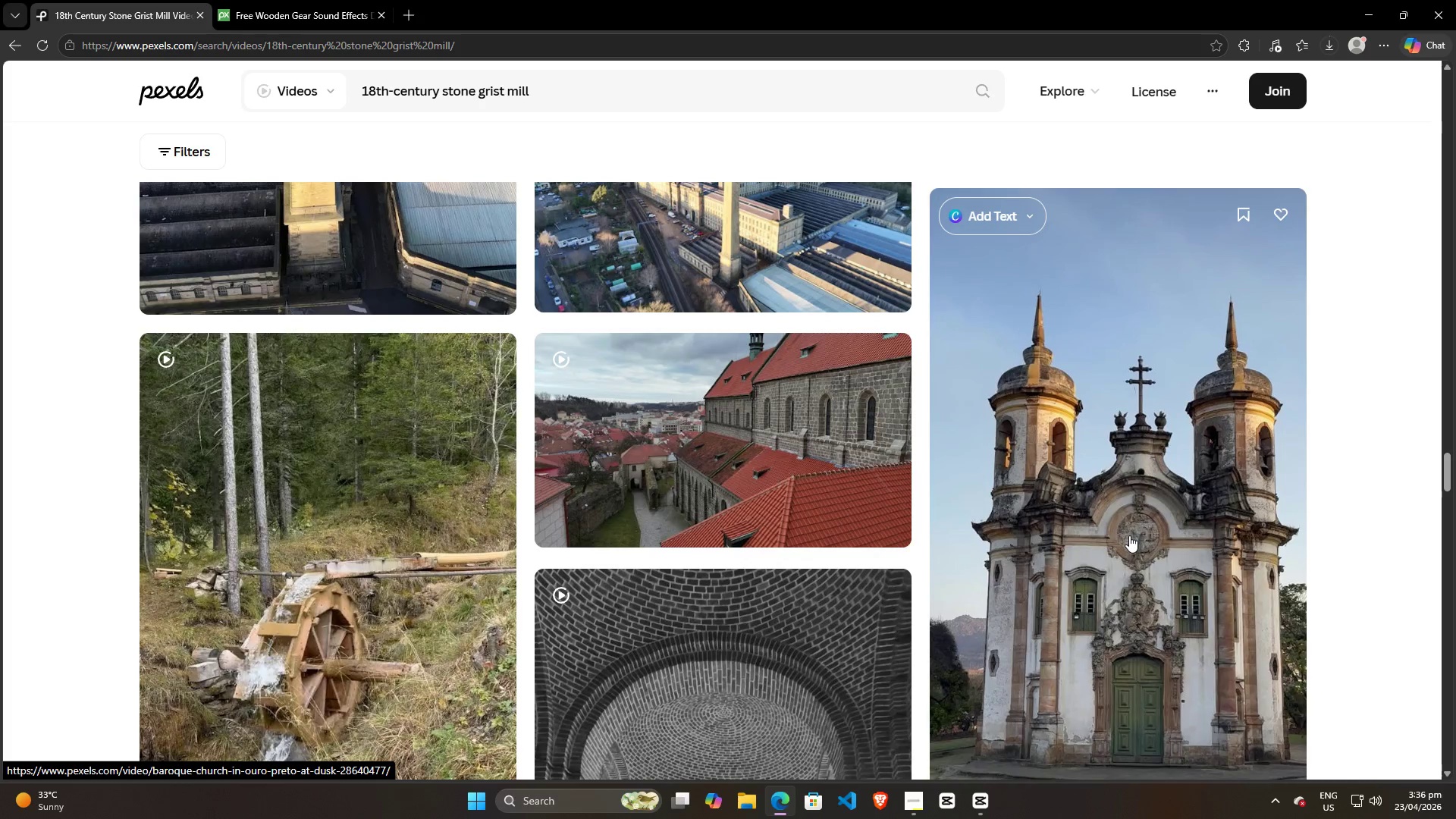 
left_click([1129, 535])
 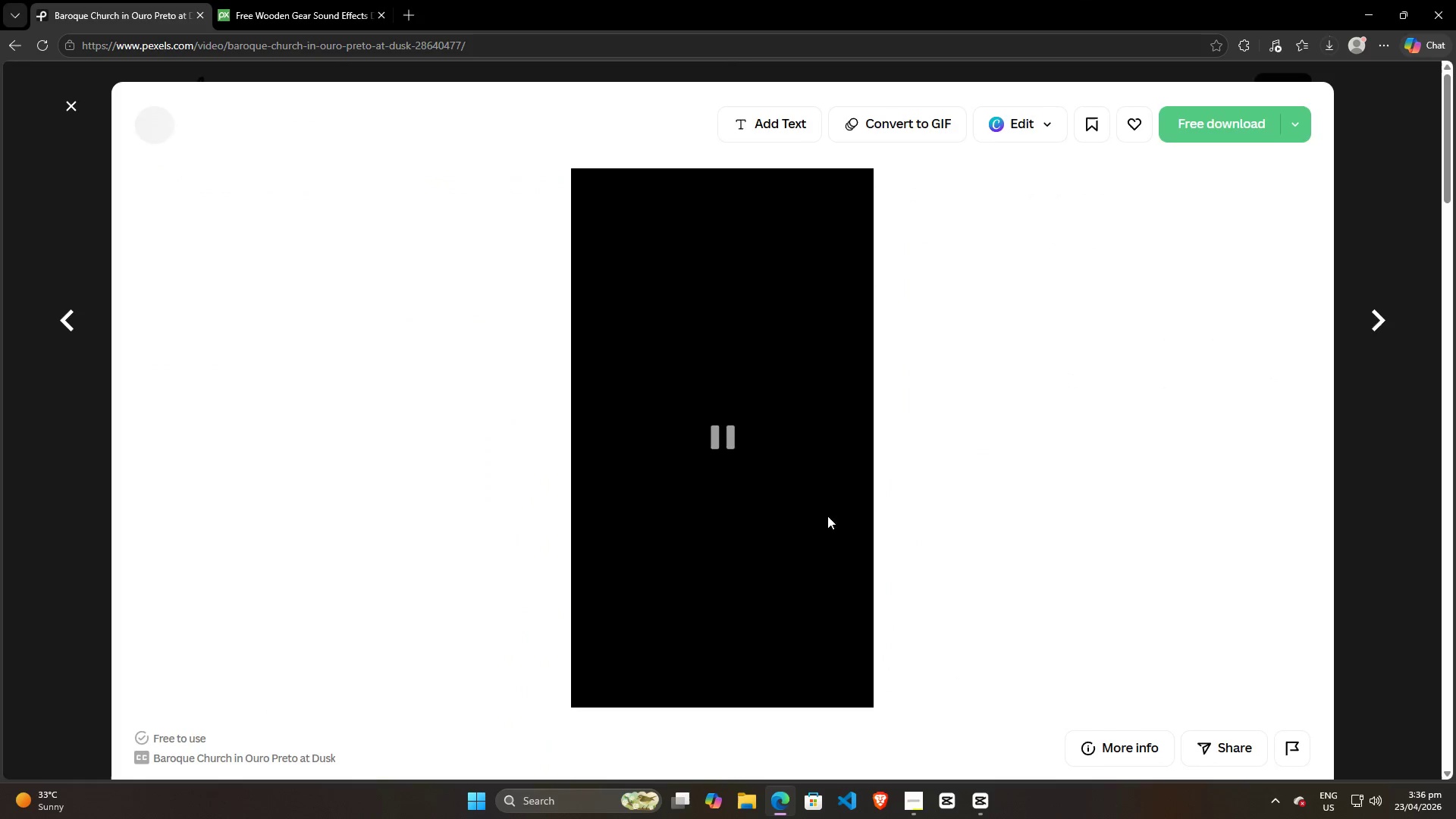 
scroll: coordinate [685, 518], scroll_direction: down, amount: 6.0
 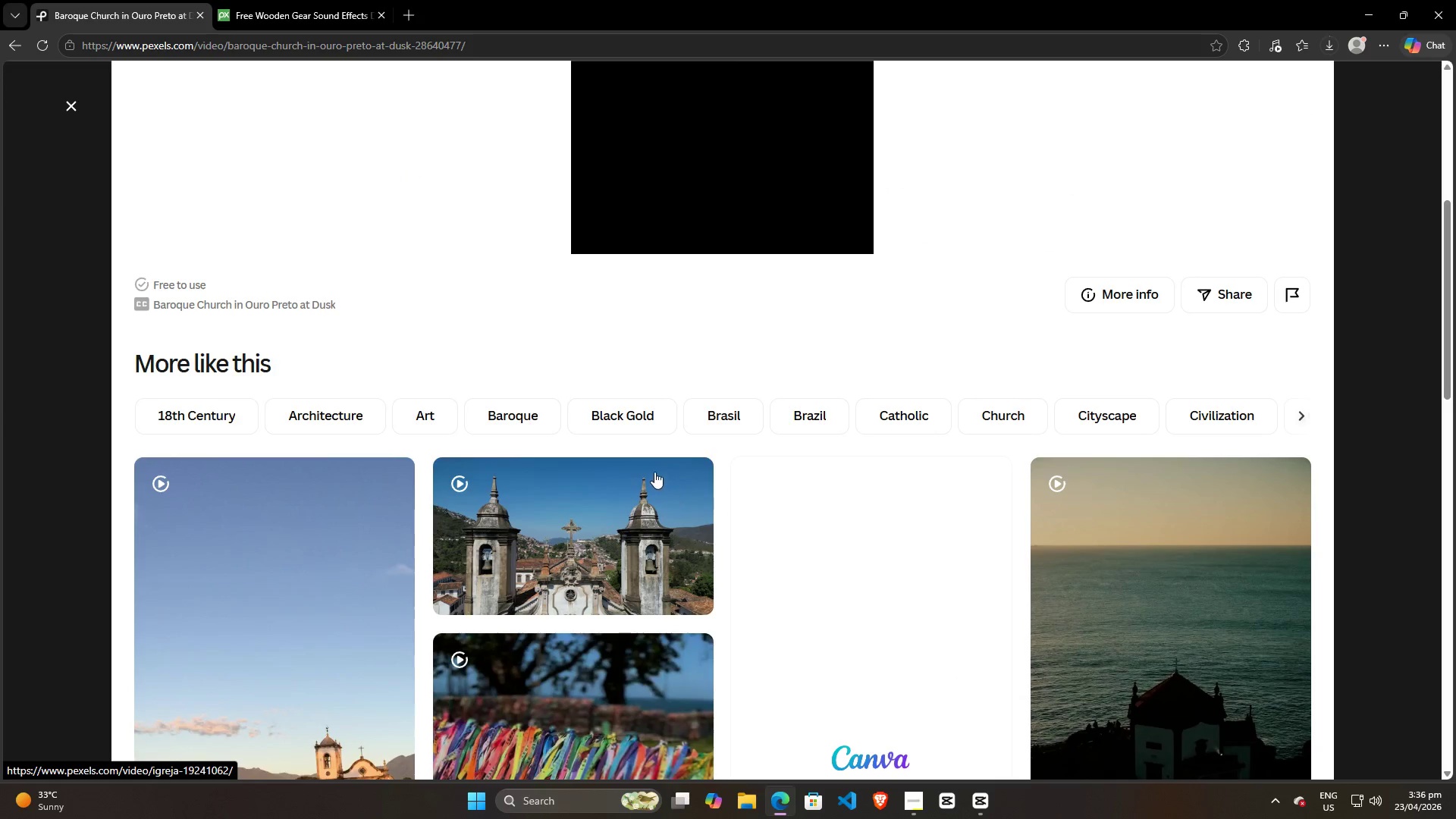 
scroll: coordinate [535, 614], scroll_direction: up, amount: 7.0
 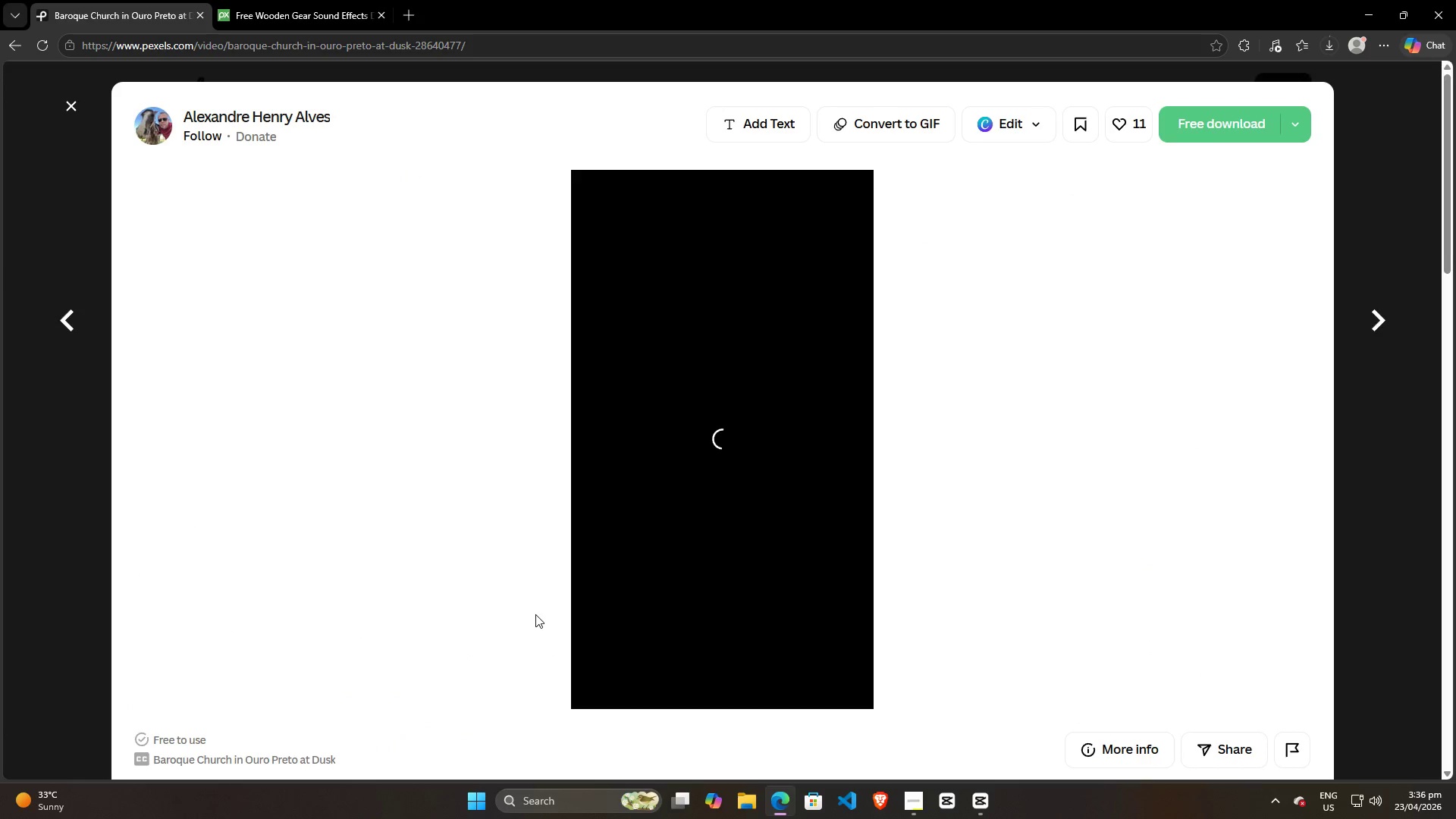 
scroll: coordinate [535, 614], scroll_direction: down, amount: 2.0
 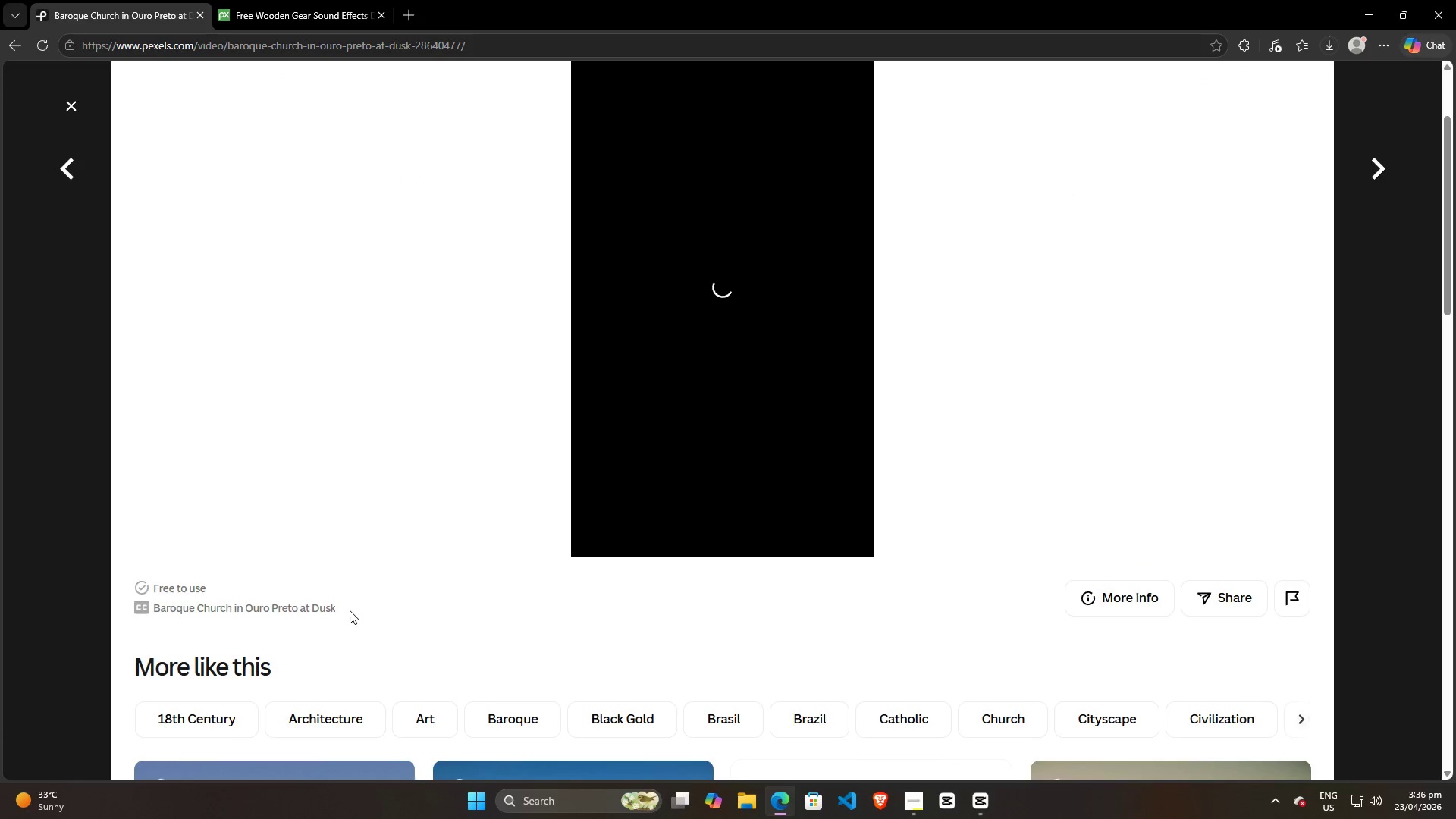 
left_click_drag(start_coordinate=[350, 608], to_coordinate=[187, 606])
 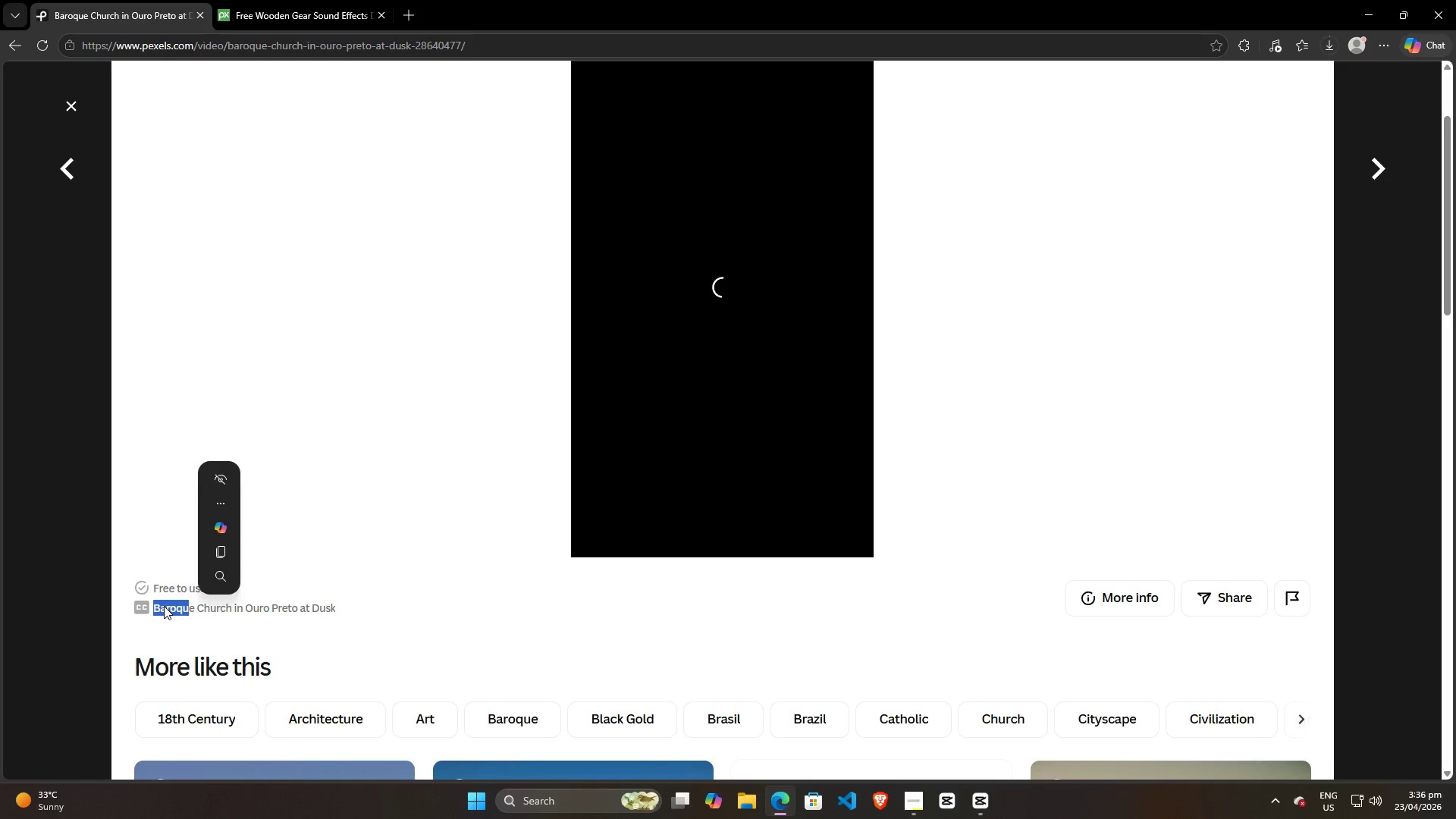 
left_click([162, 606])
 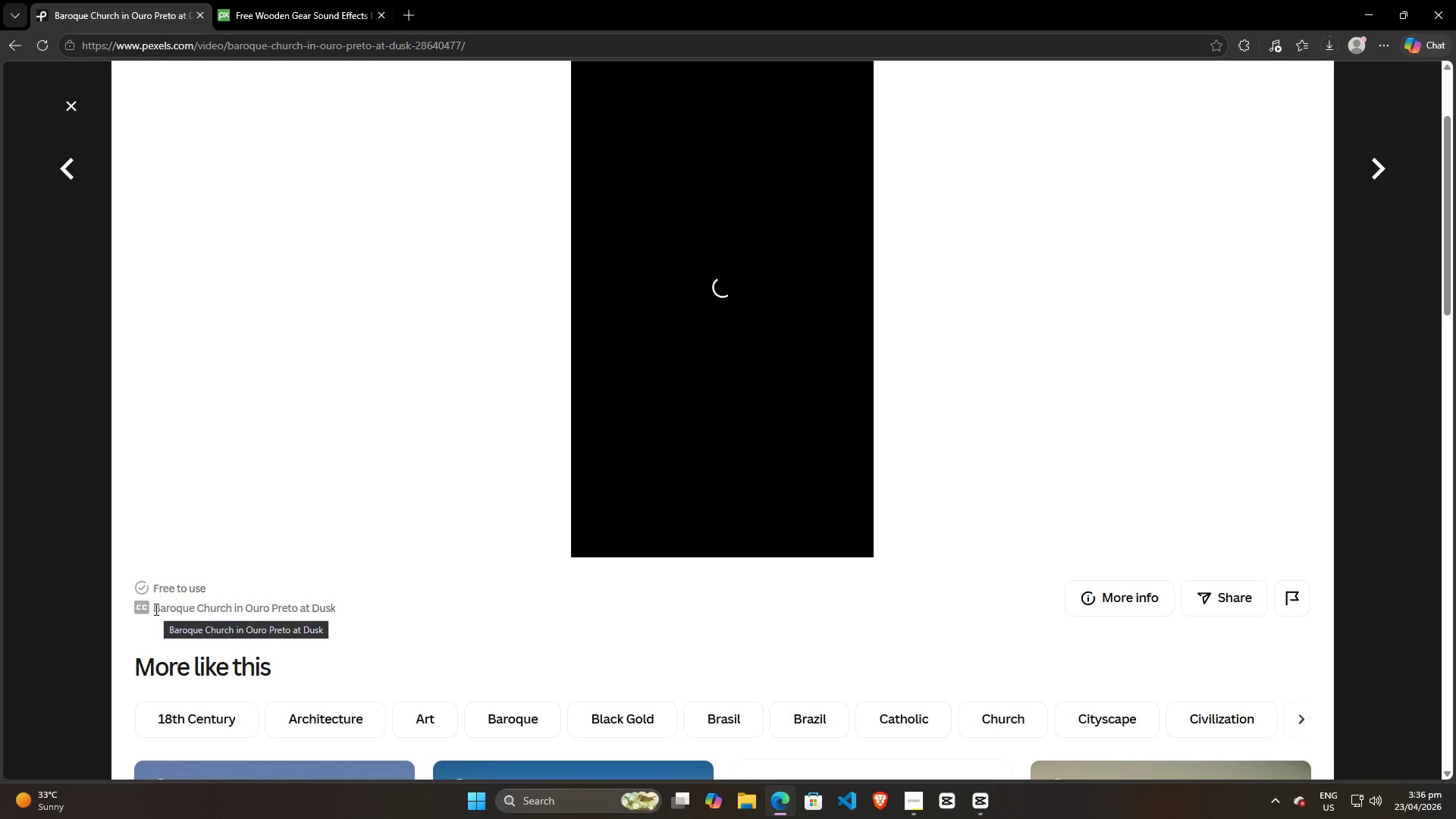 
left_click_drag(start_coordinate=[155, 609], to_coordinate=[334, 611])
 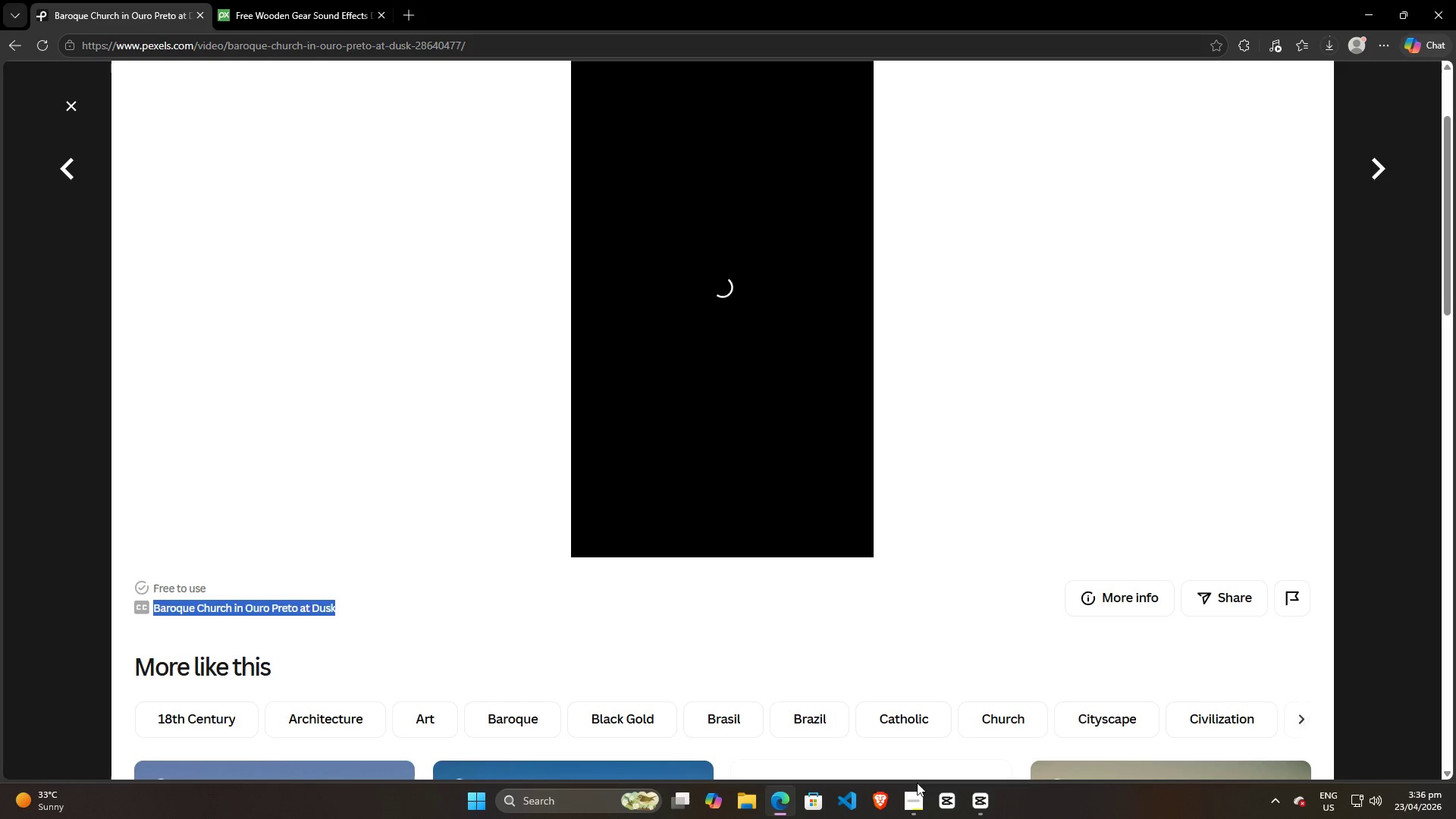 
key(Control+C)
 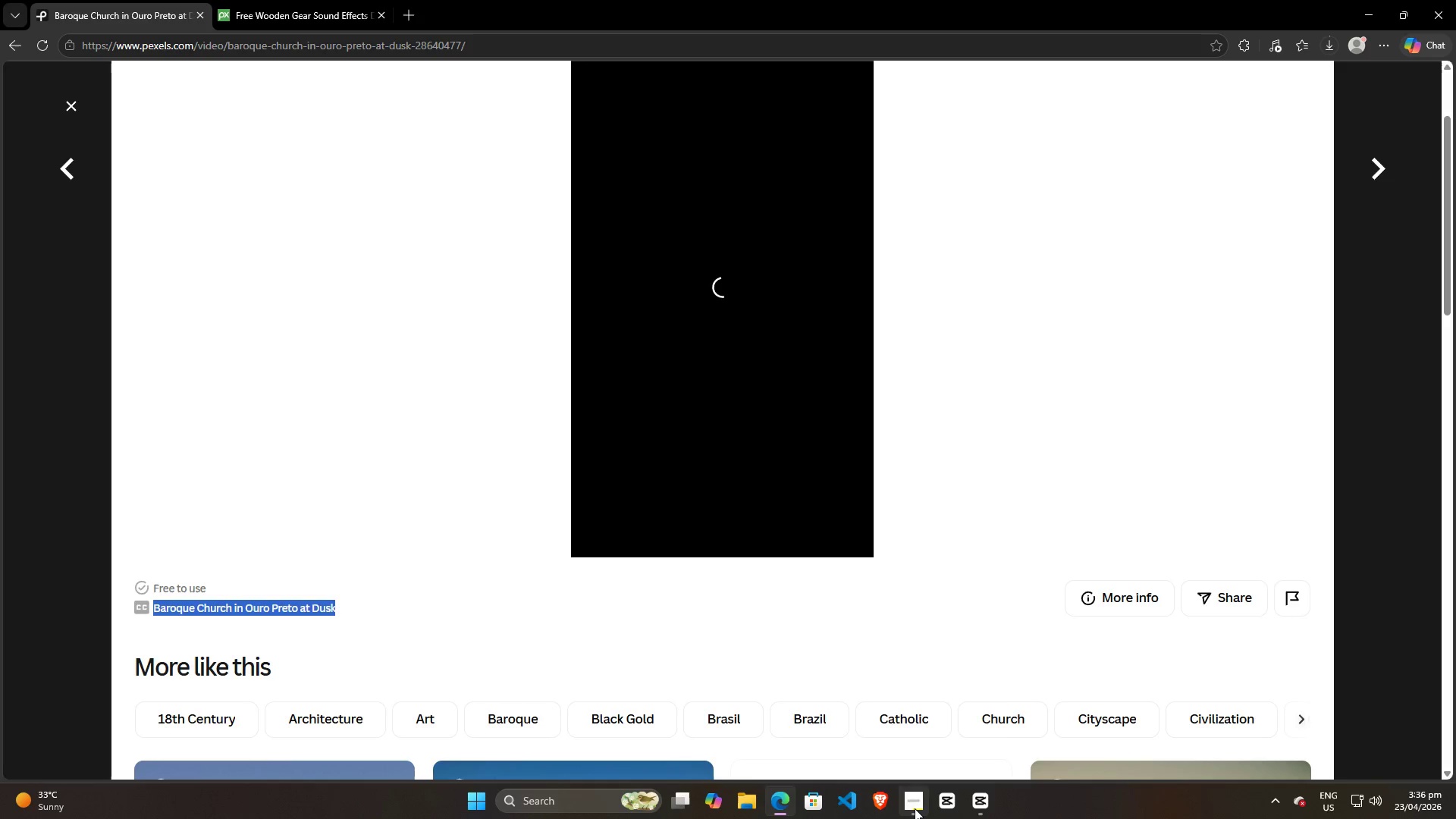 
key(Control+C)
 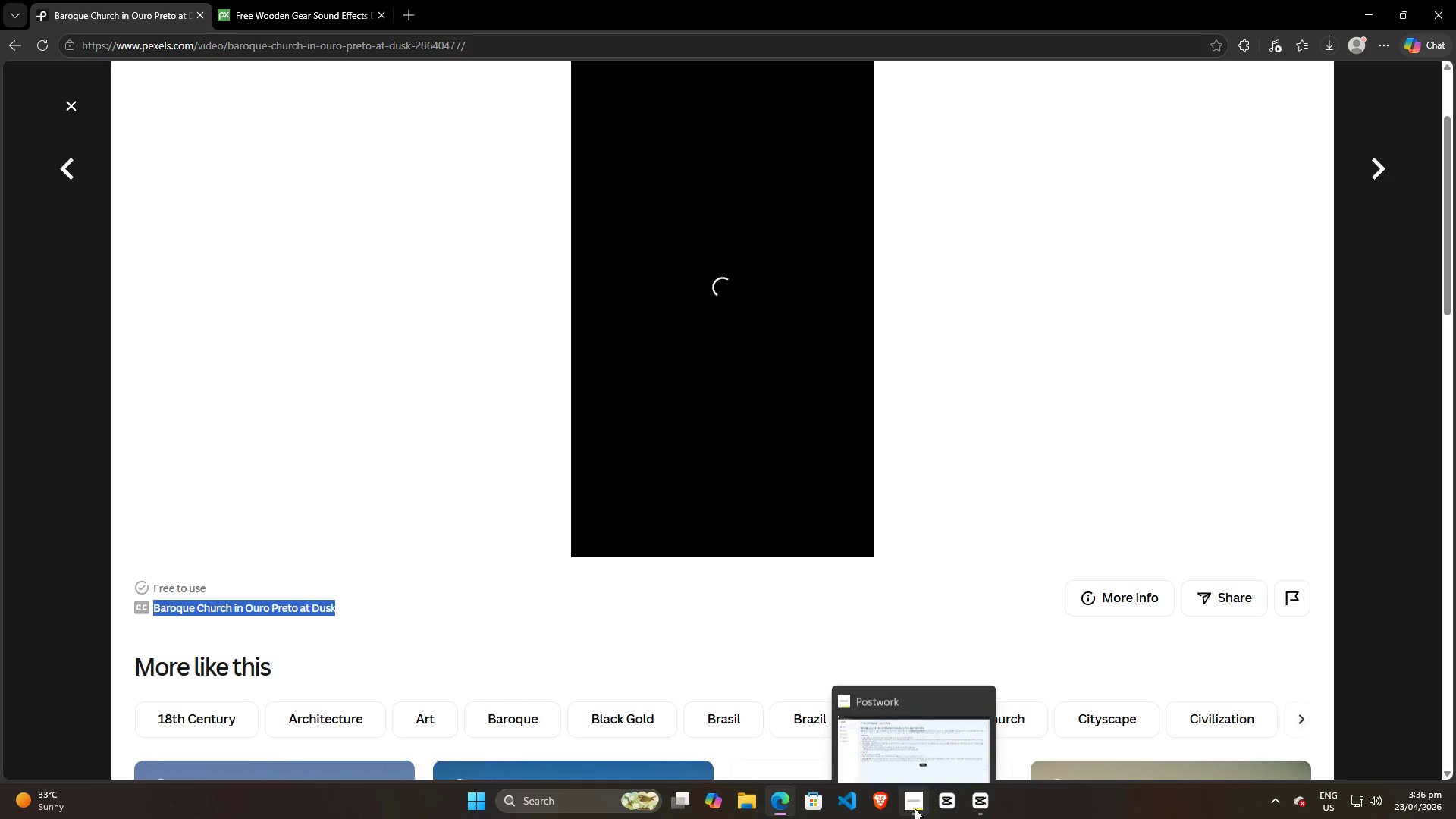 
key(Control+C)
 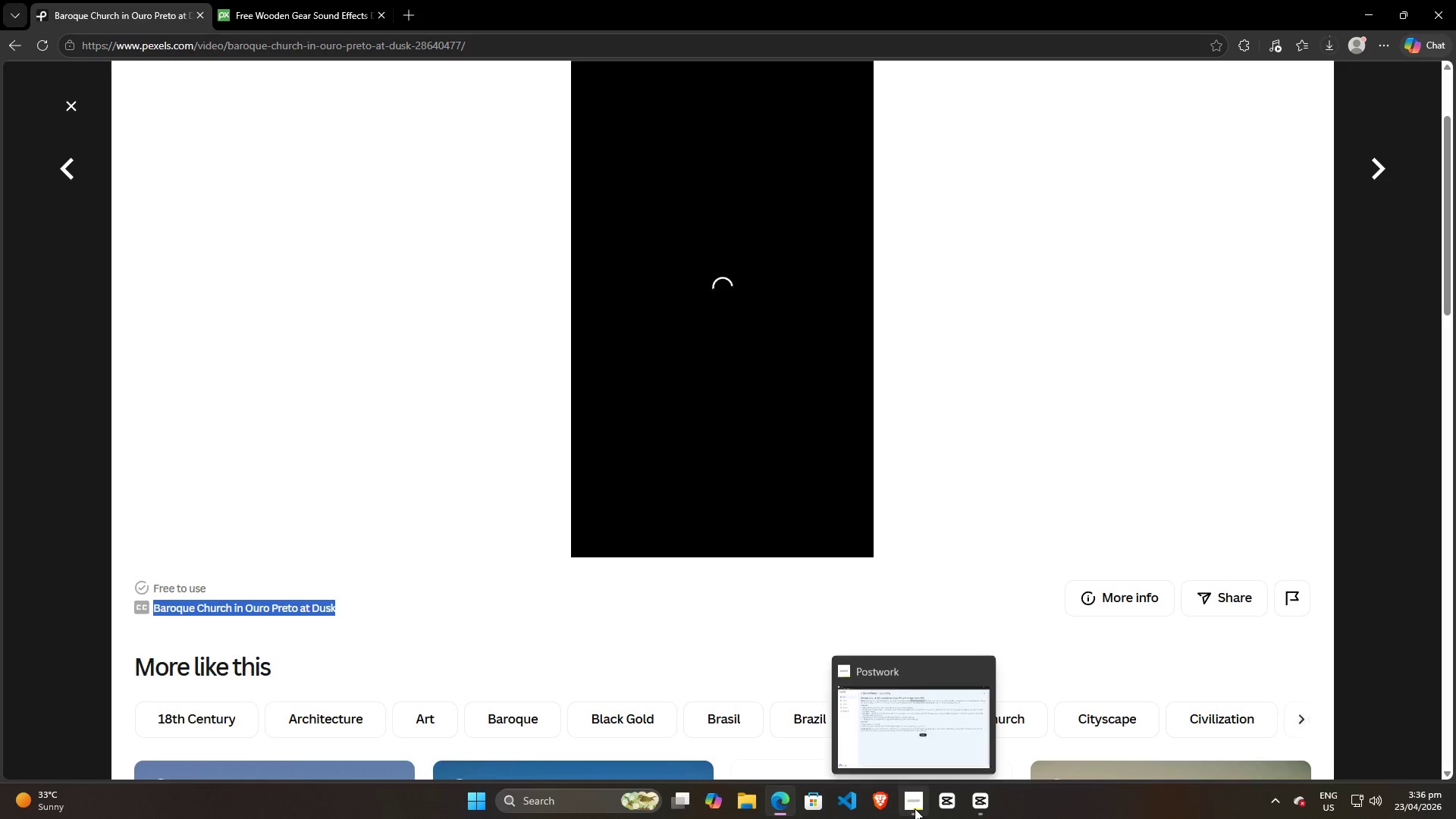 
key(Control+C)
 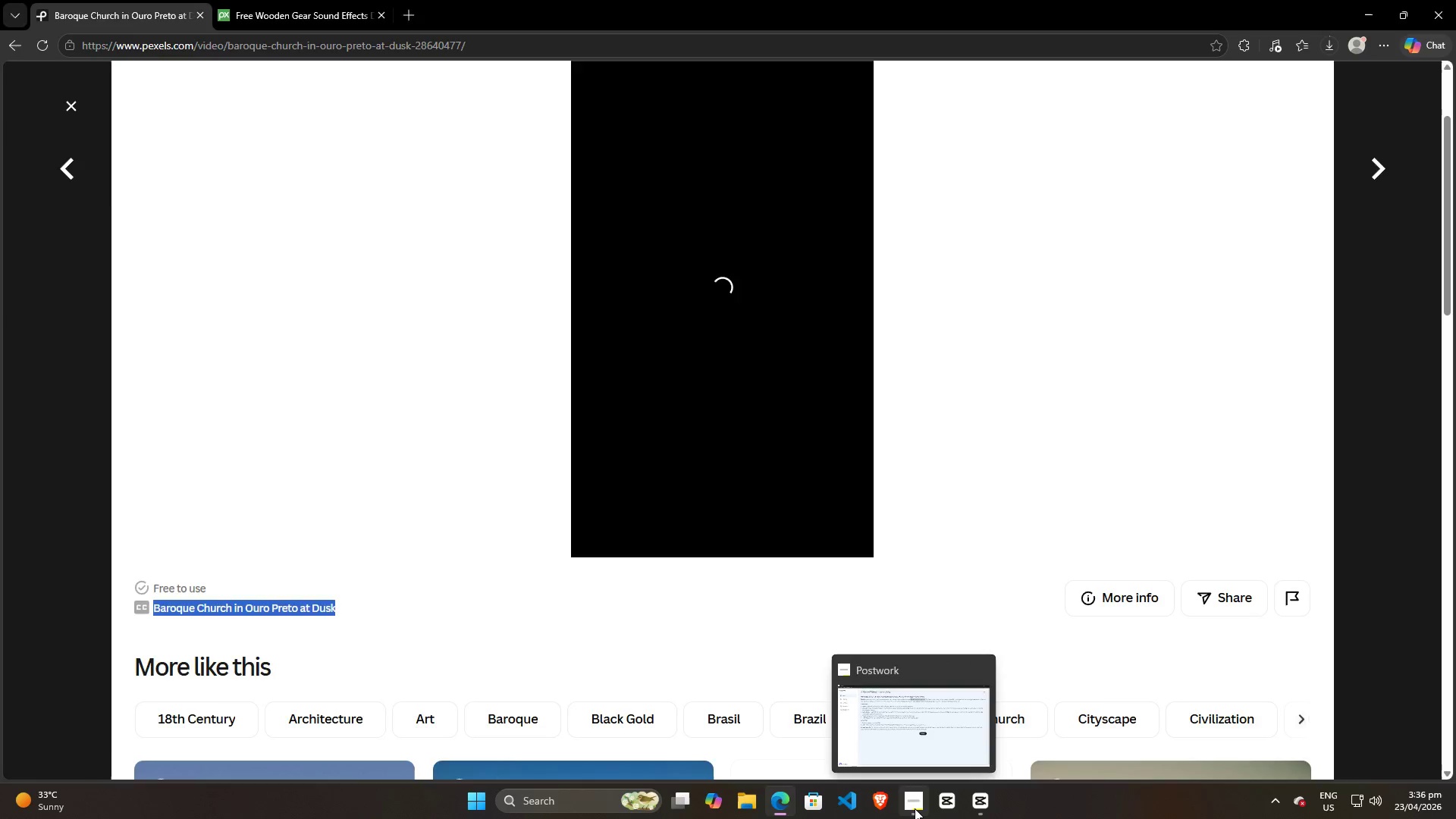 
left_click([915, 808])